 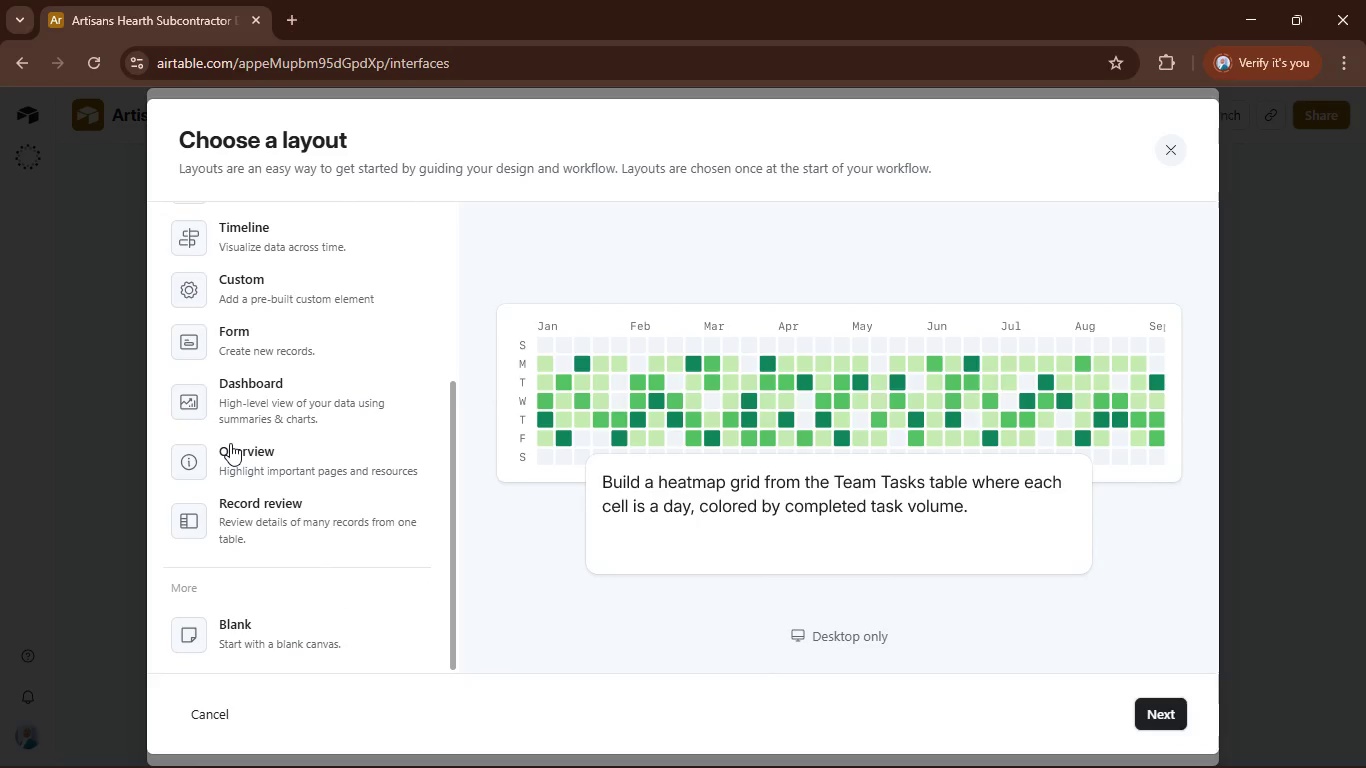 
scroll: coordinate [230, 443], scroll_direction: up, amount: 1.0
 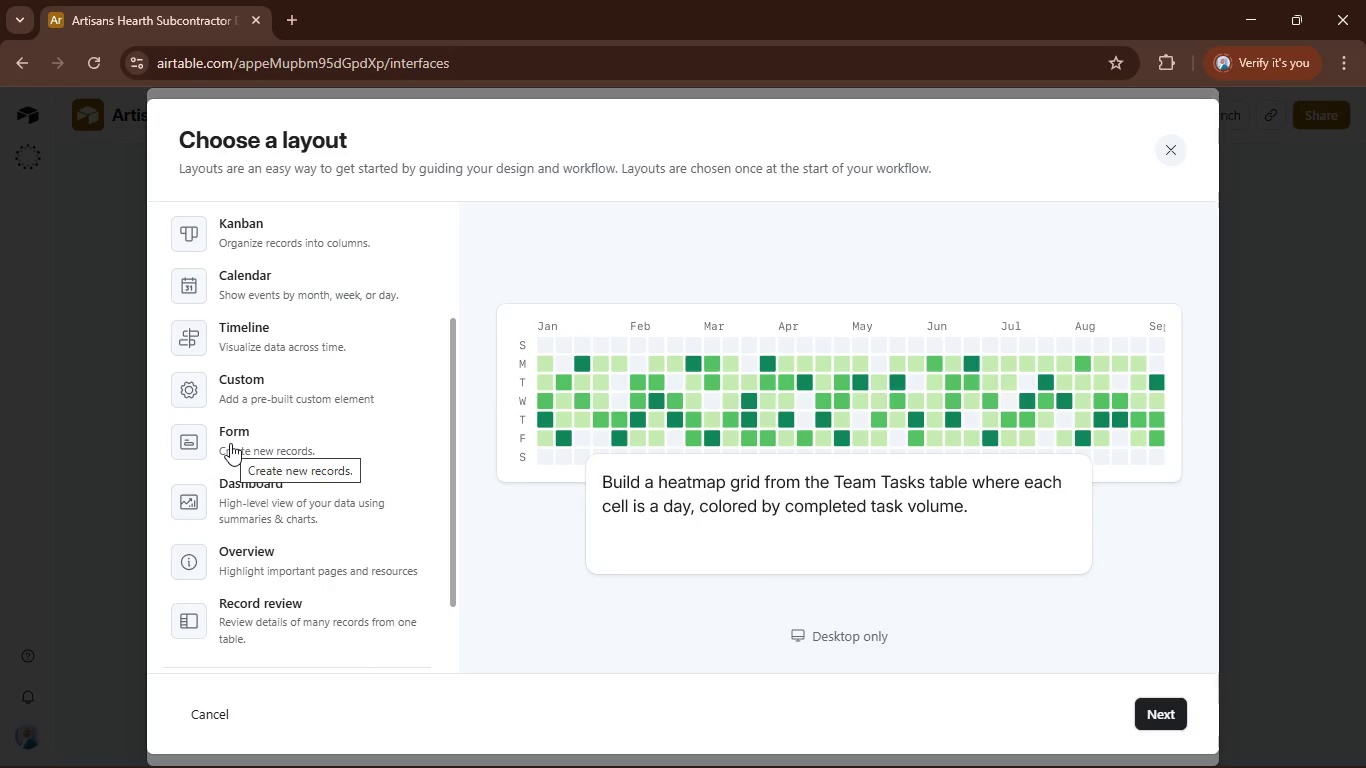 
wait(7.06)
 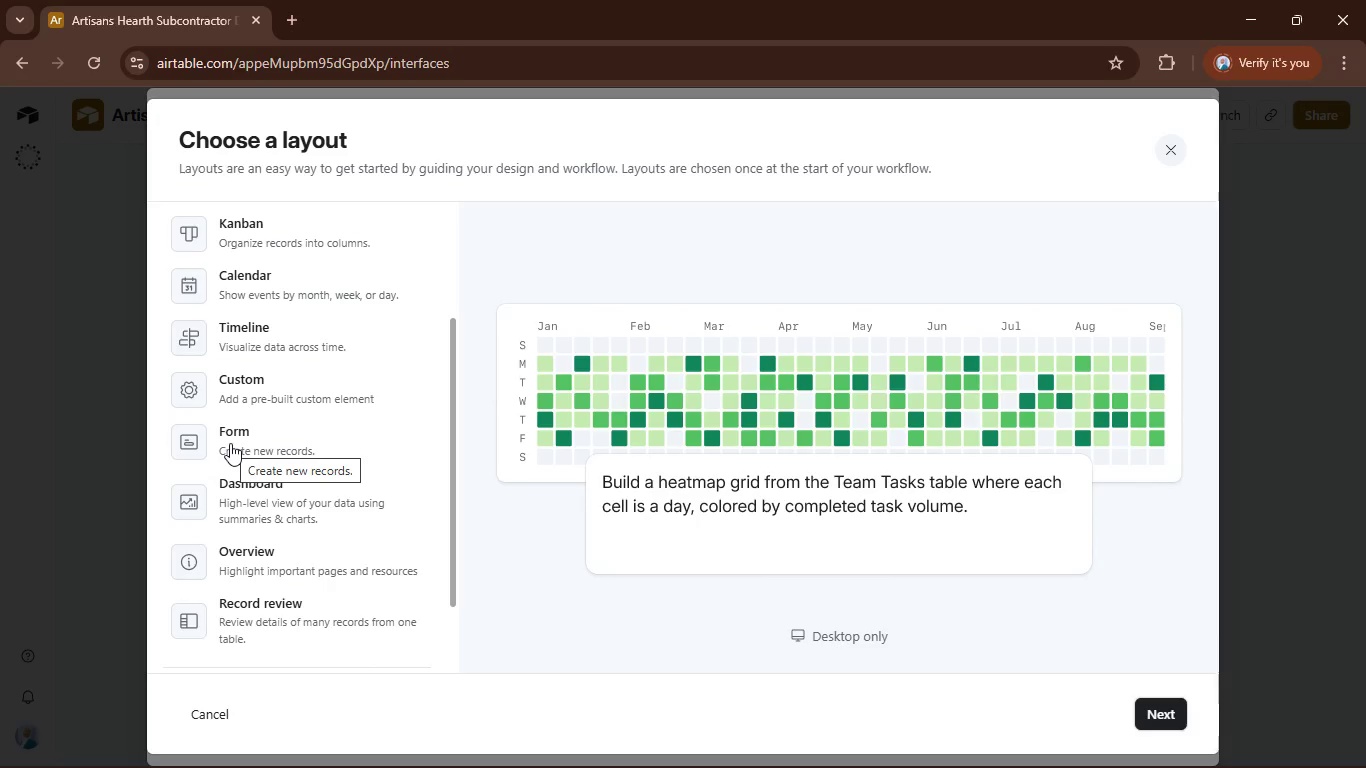 
scroll: coordinate [230, 443], scroll_direction: up, amount: 1.0
 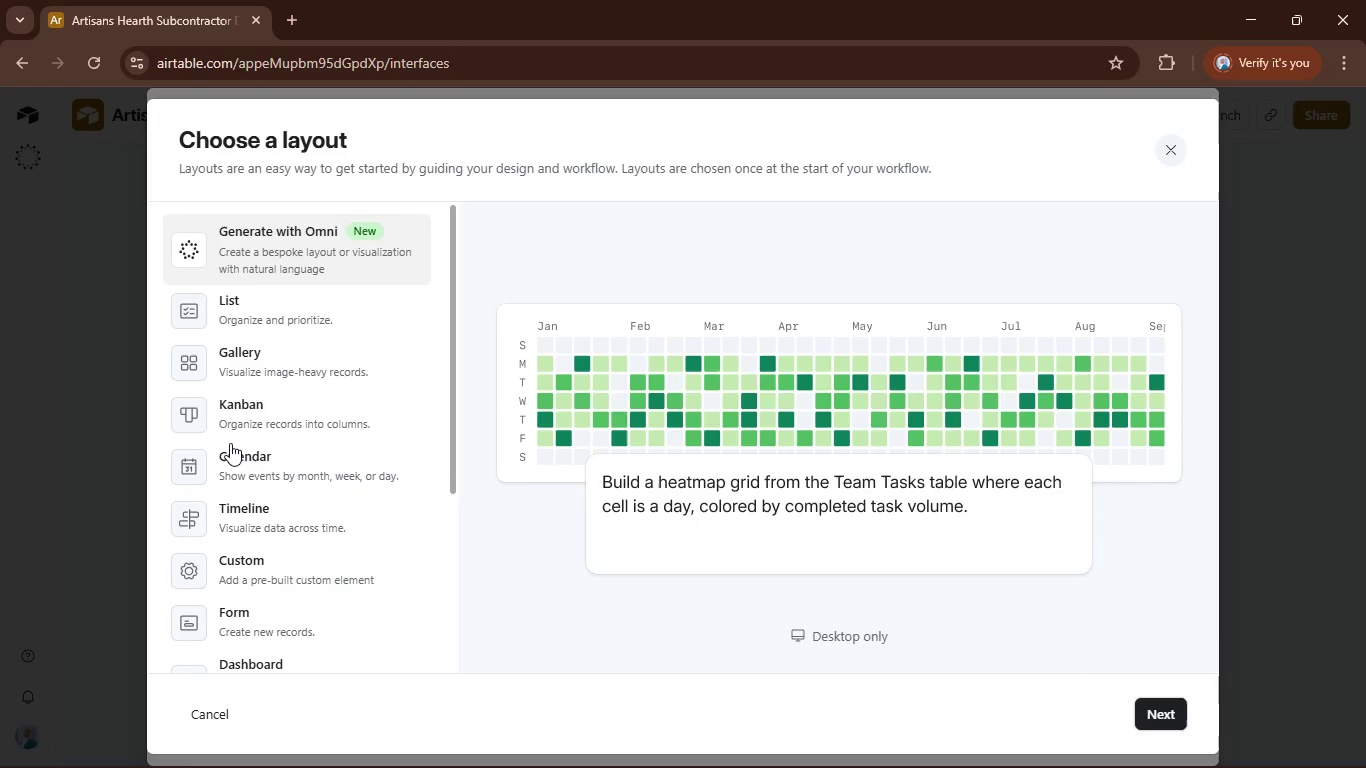 
scroll: coordinate [230, 443], scroll_direction: down, amount: 2.0
 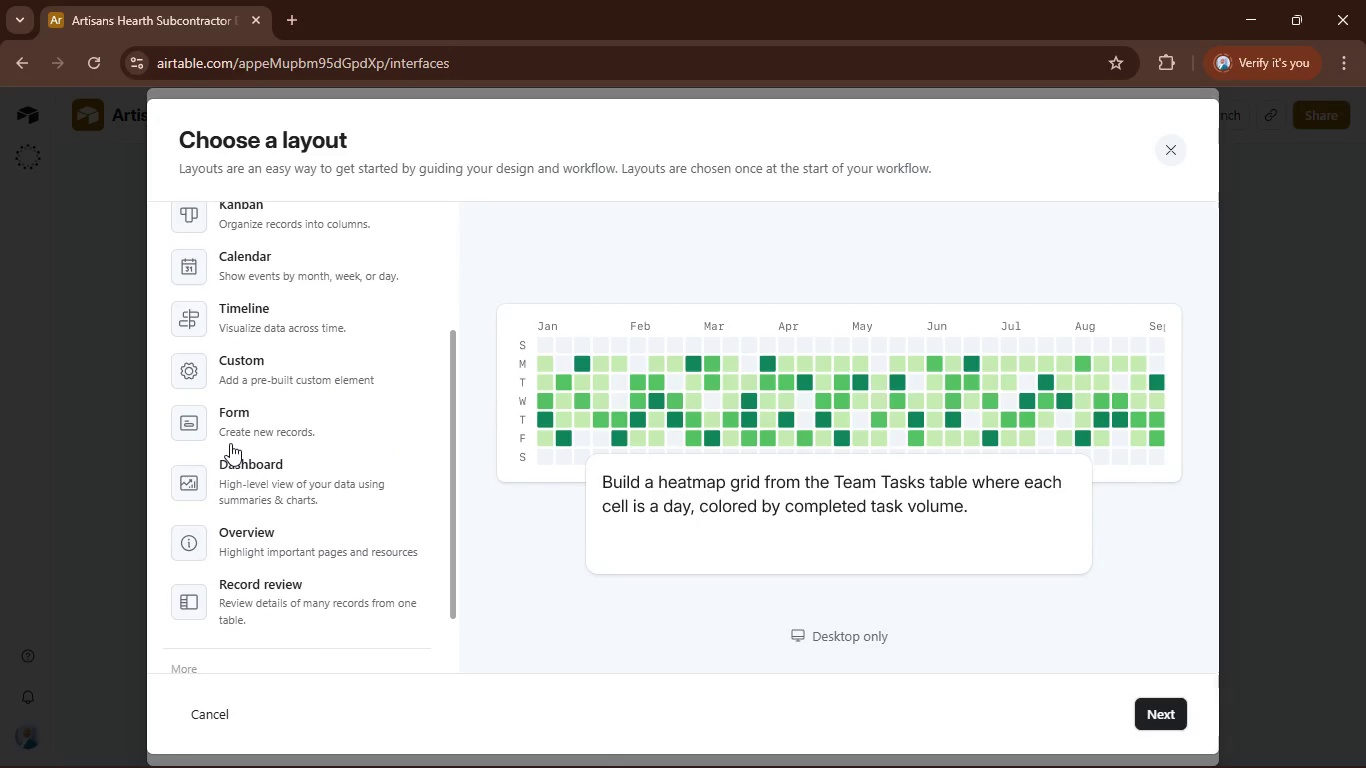 
left_click([230, 443])
 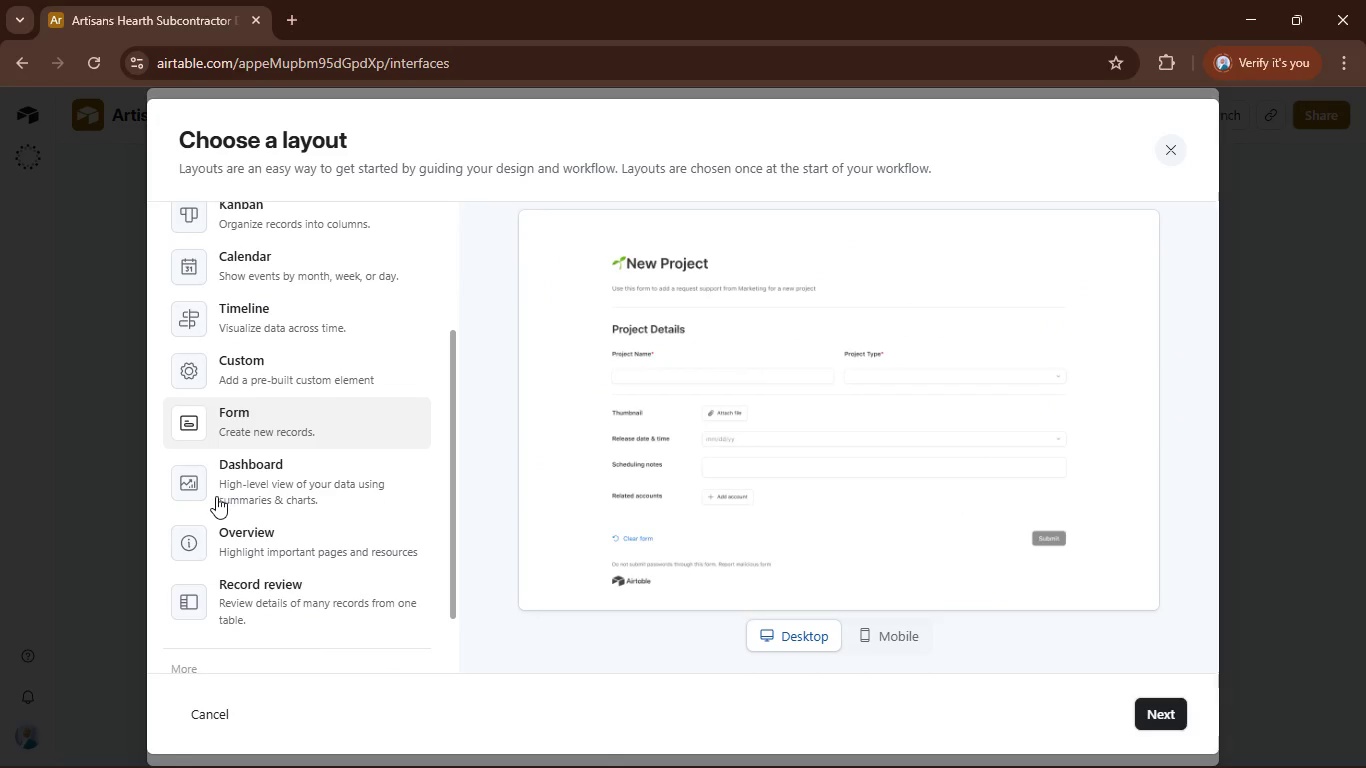 
left_click([218, 483])
 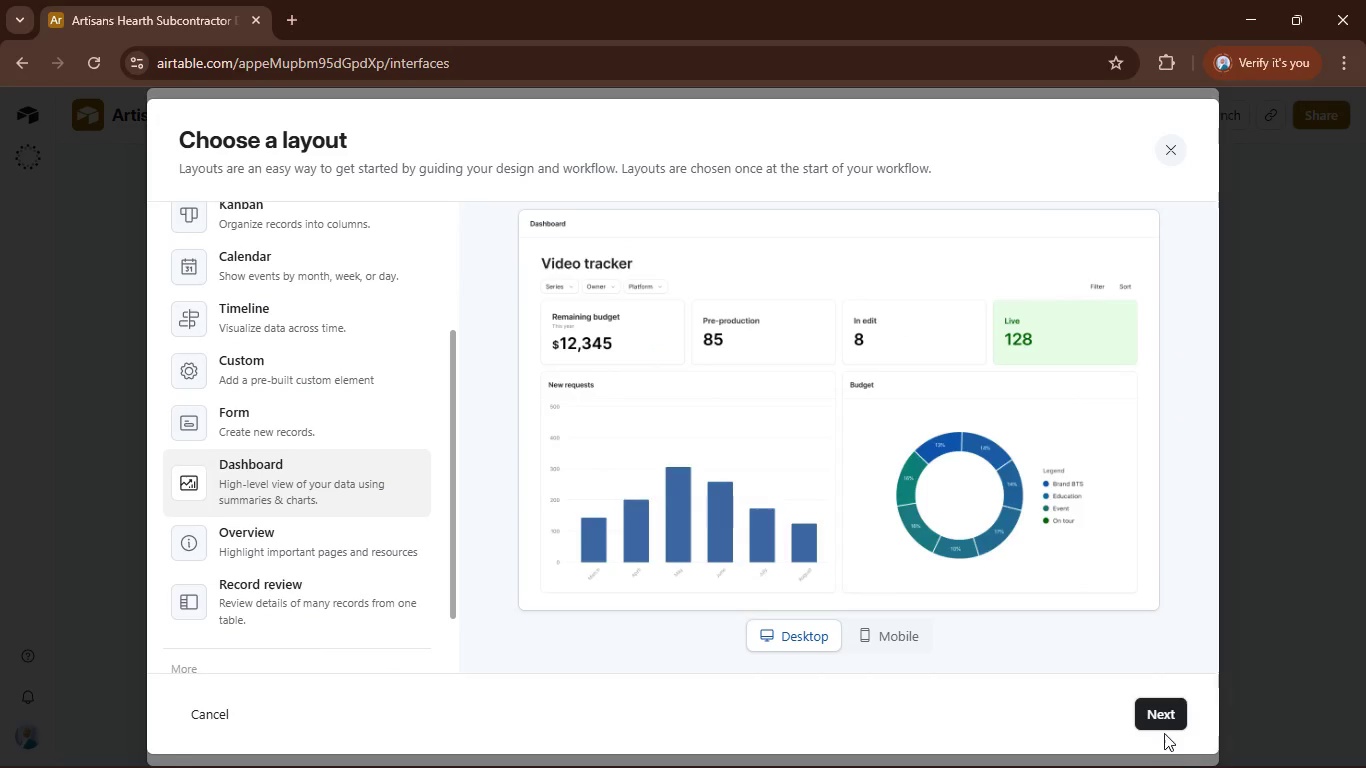 
left_click([1165, 717])
 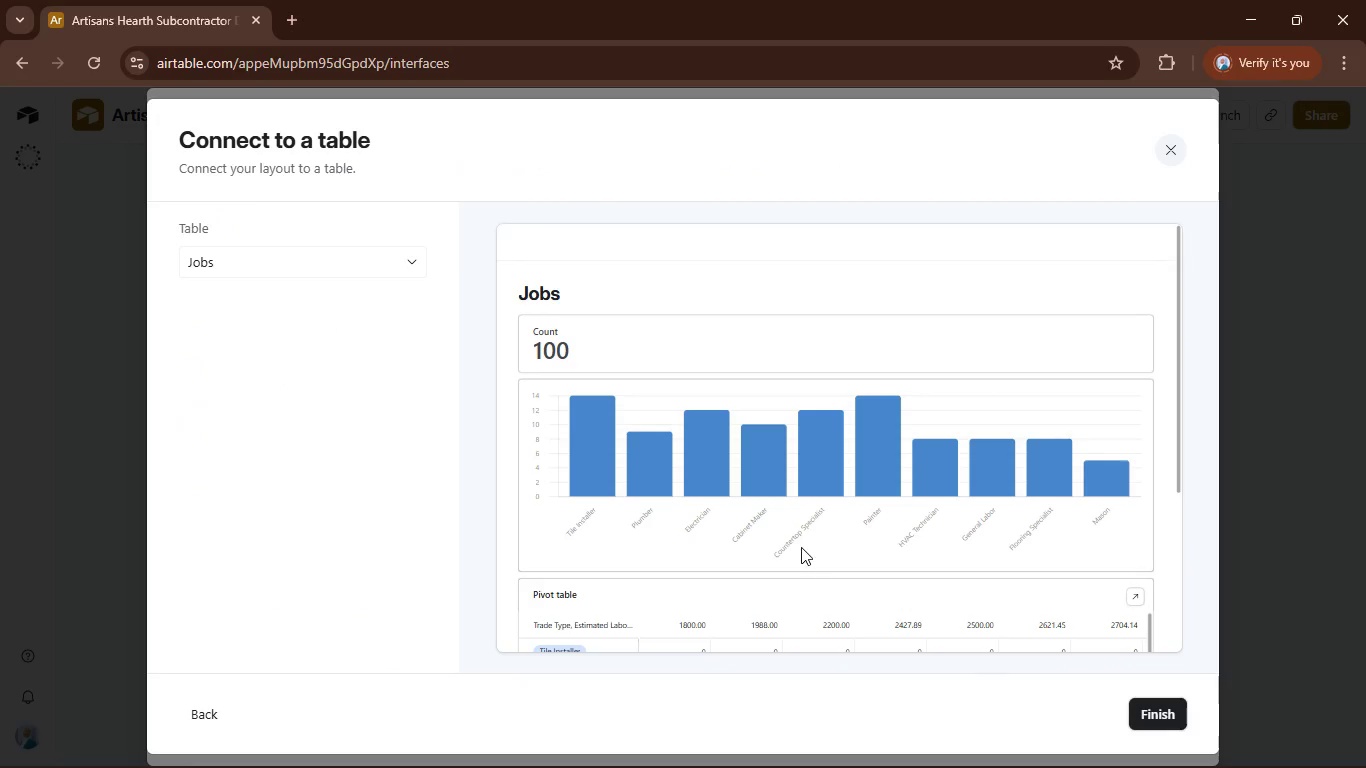 
scroll: coordinate [1074, 591], scroll_direction: down, amount: 2.0
 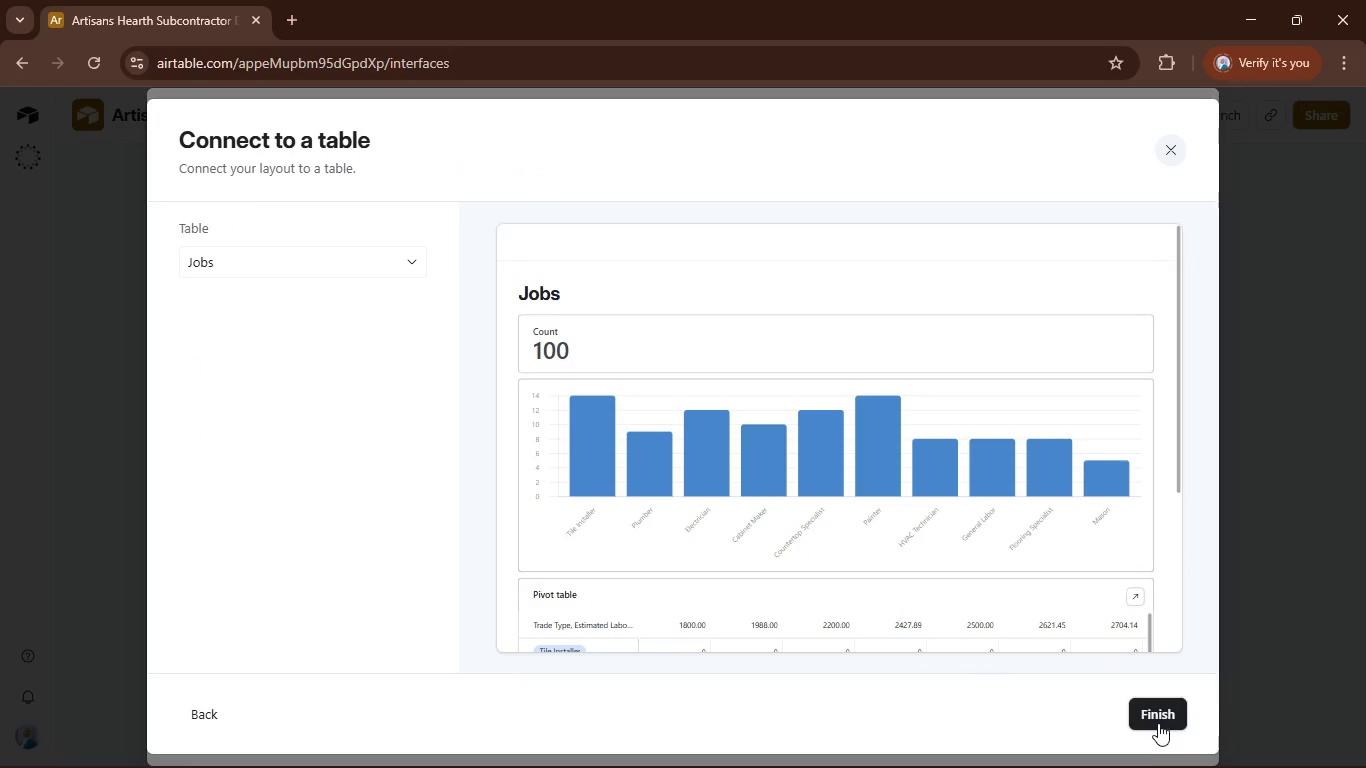 
left_click([1158, 723])
 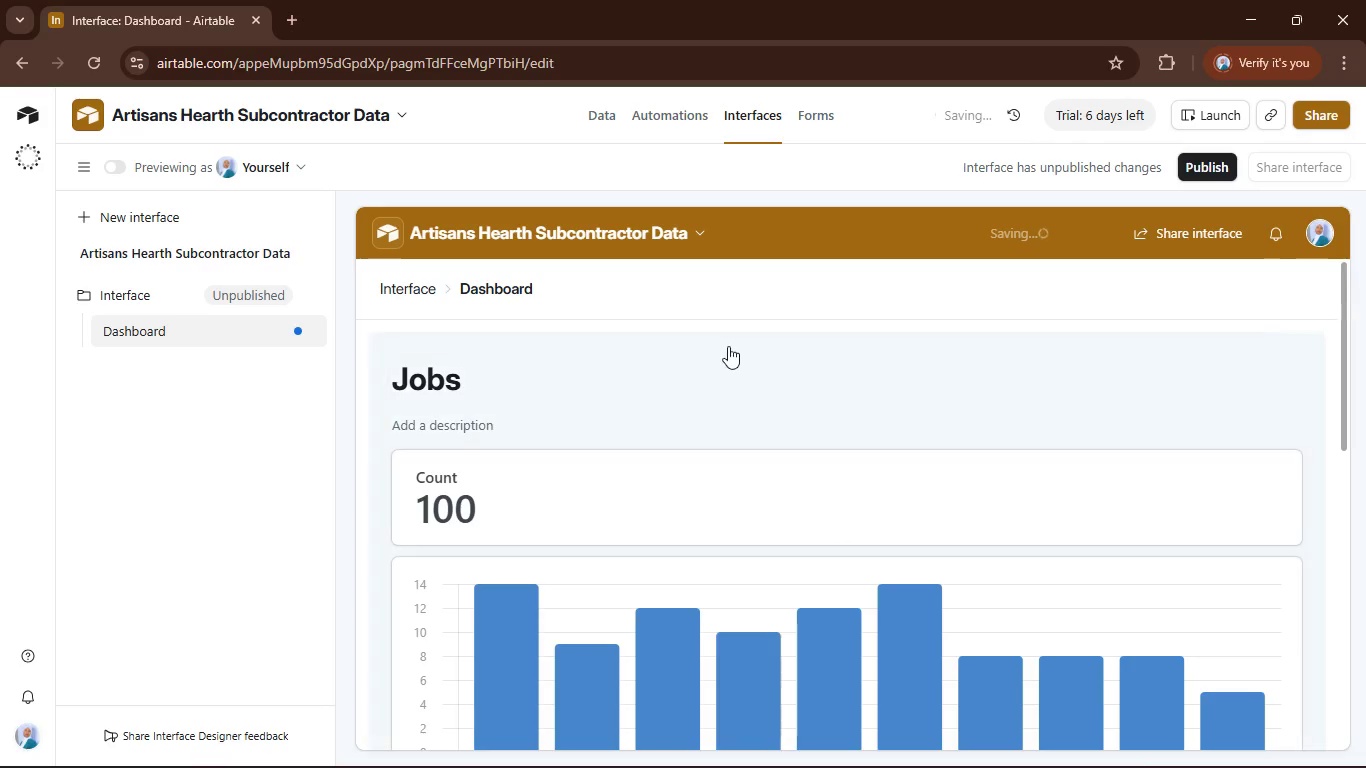 
scroll: coordinate [731, 362], scroll_direction: down, amount: 1.0
 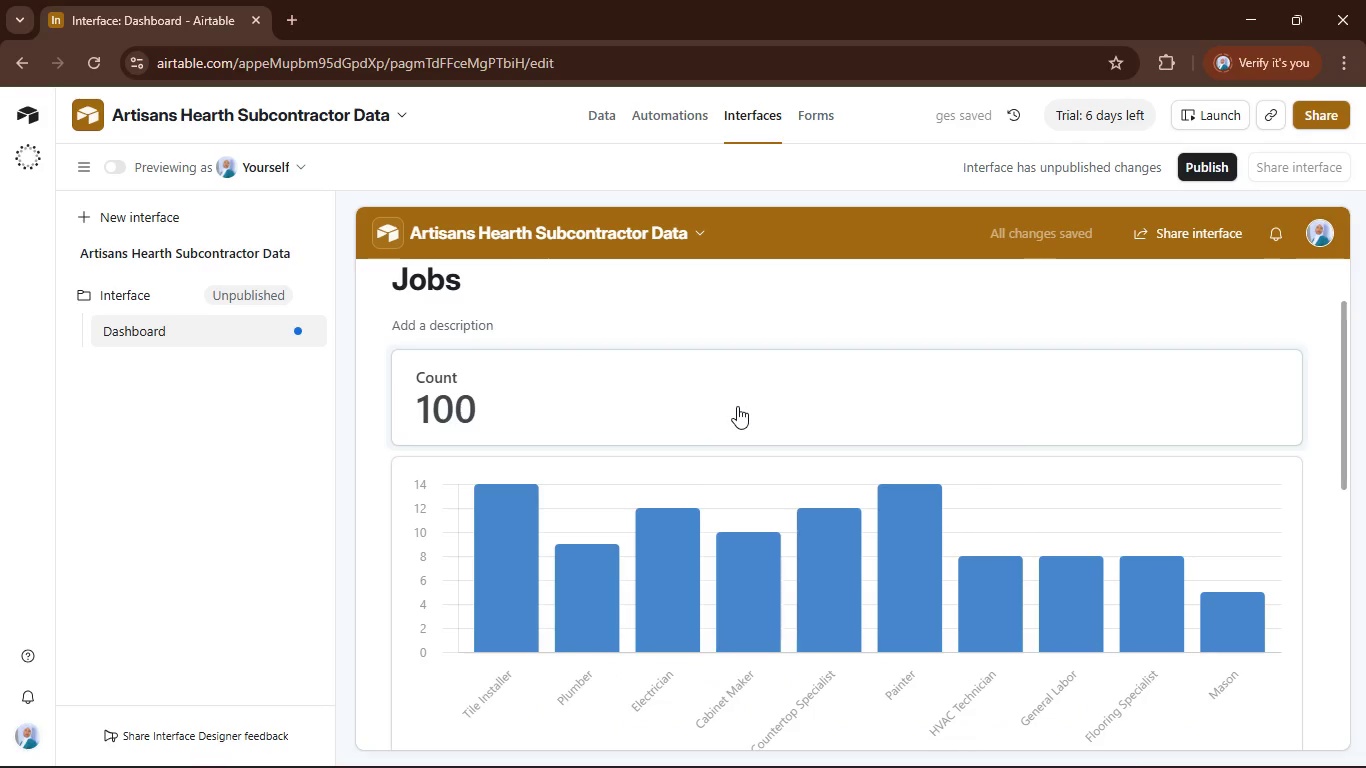 
left_click([736, 406])
 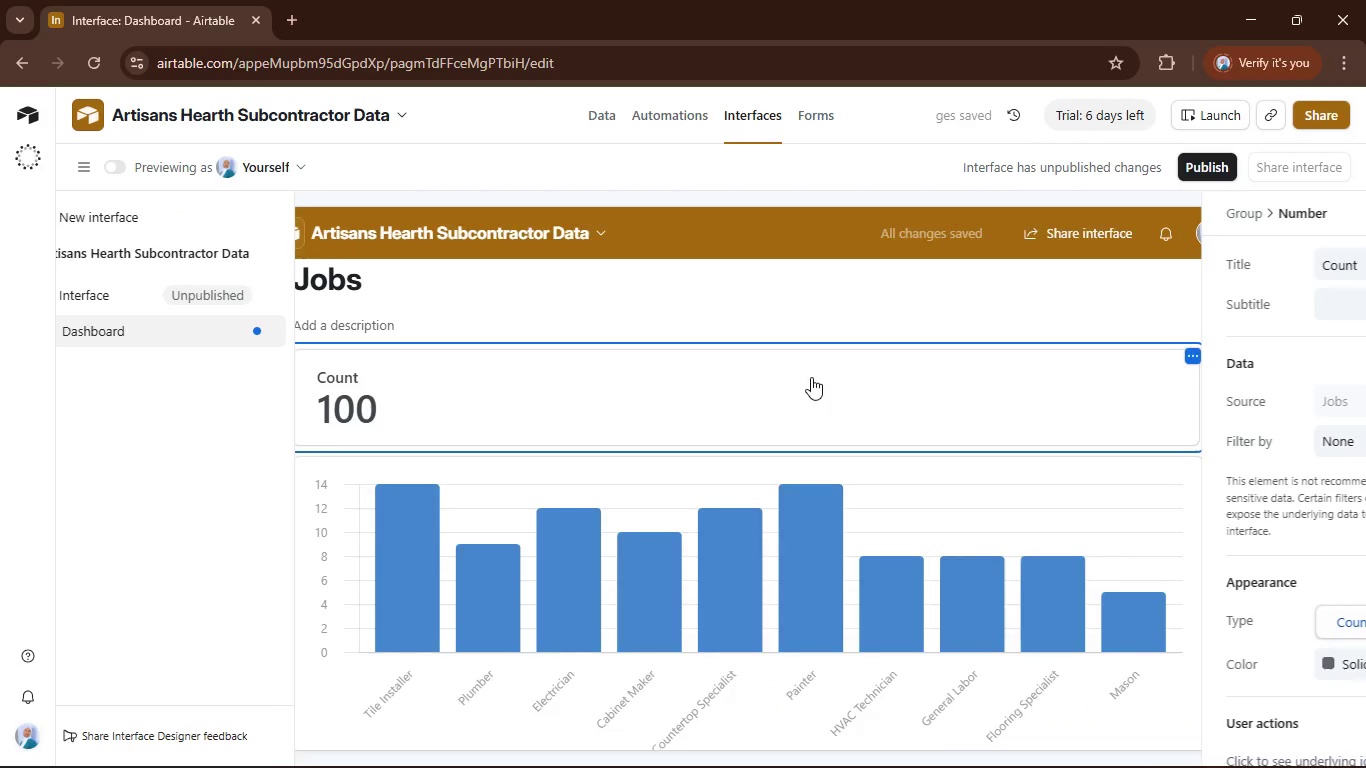 
mouse_move([839, 347])
 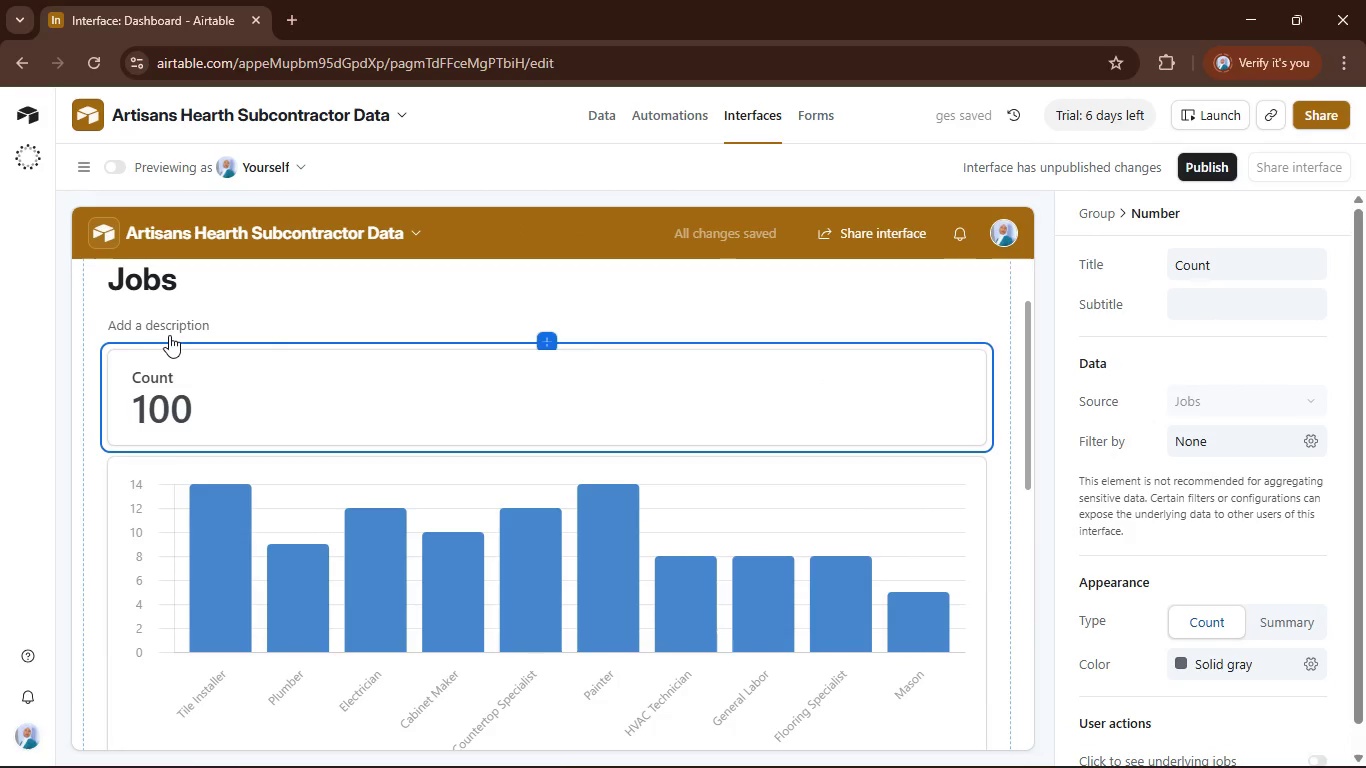 
left_click([175, 332])
 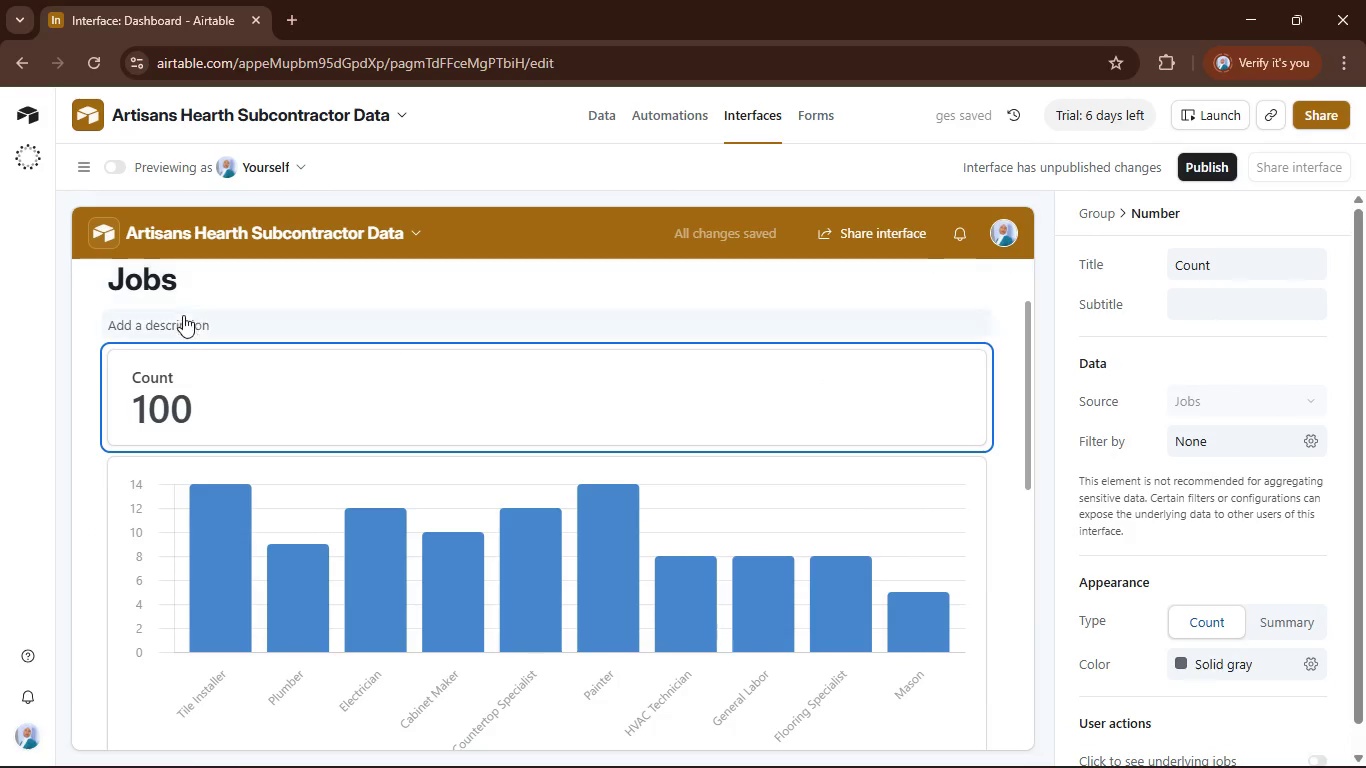 
left_click([182, 320])
 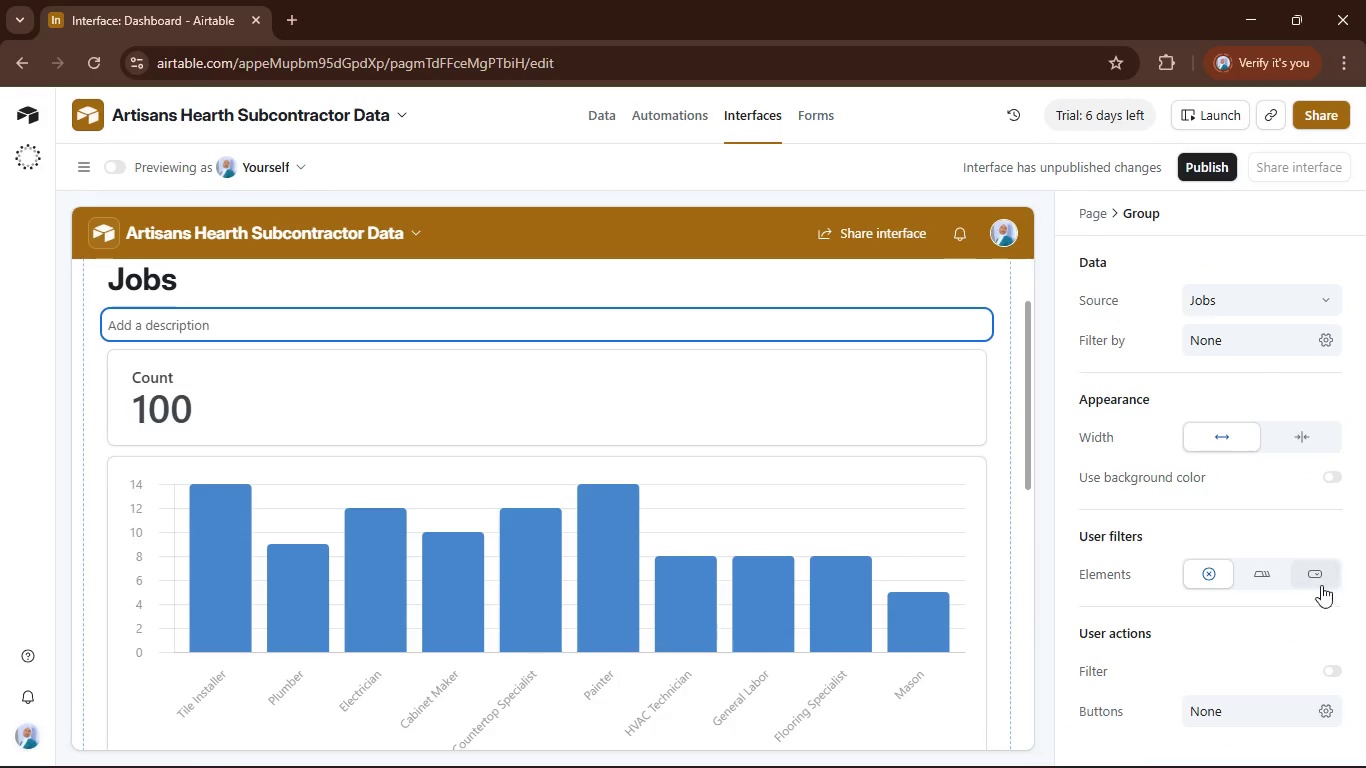 
left_click([1310, 581])
 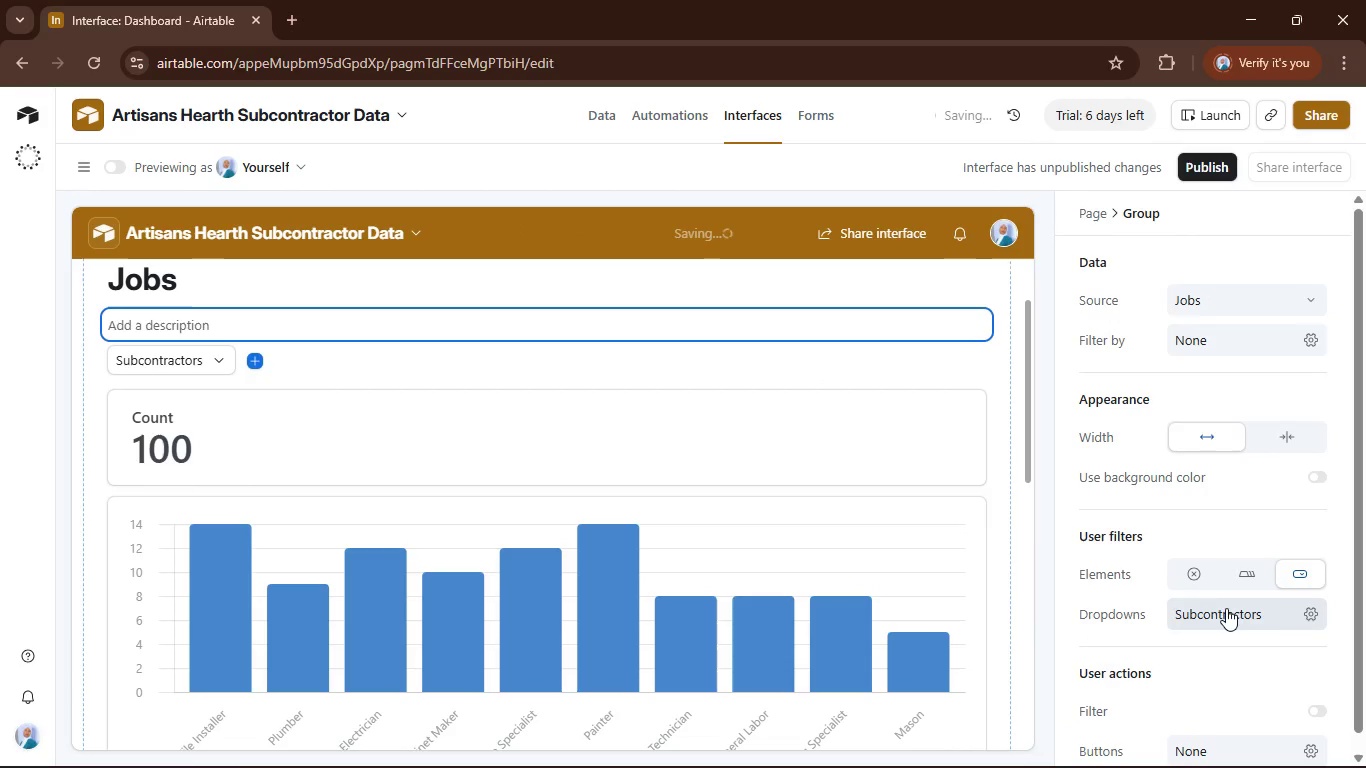 
left_click([1226, 611])
 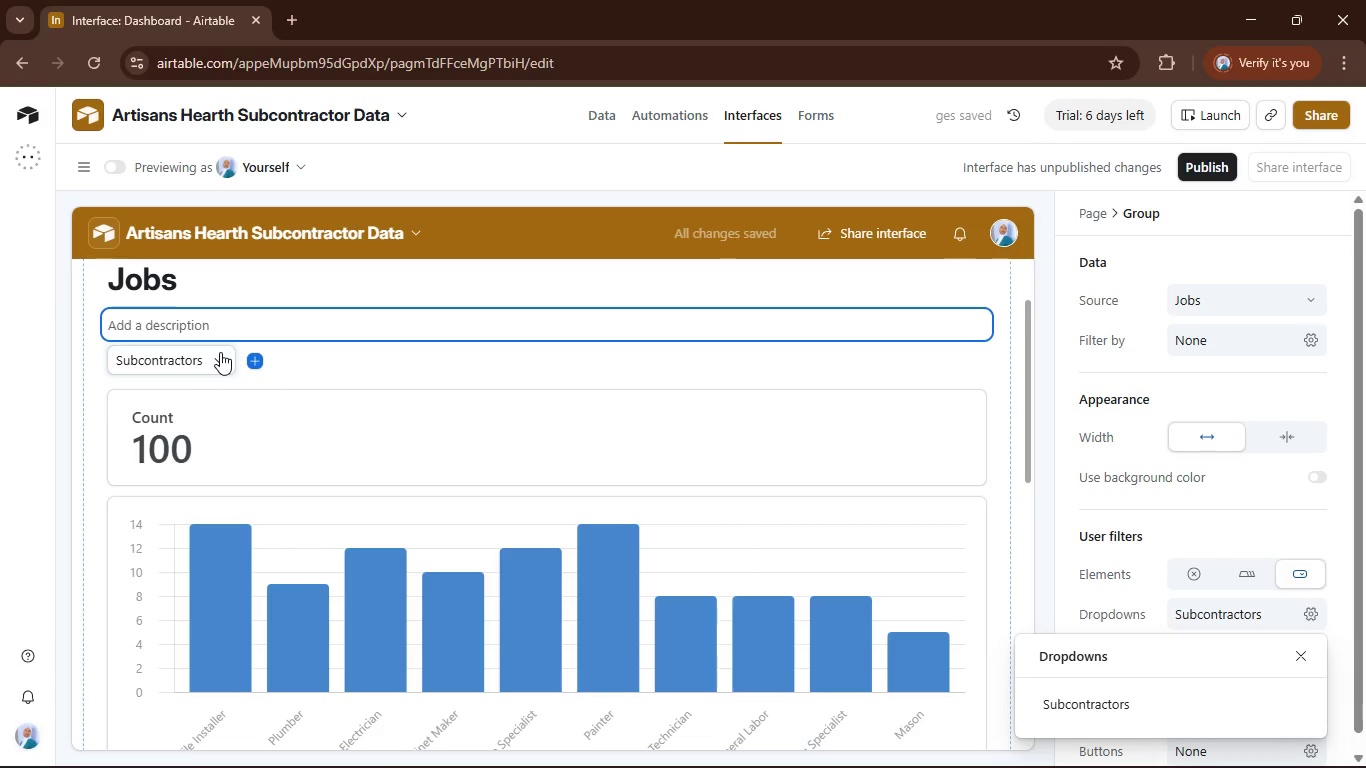 
left_click([220, 352])
 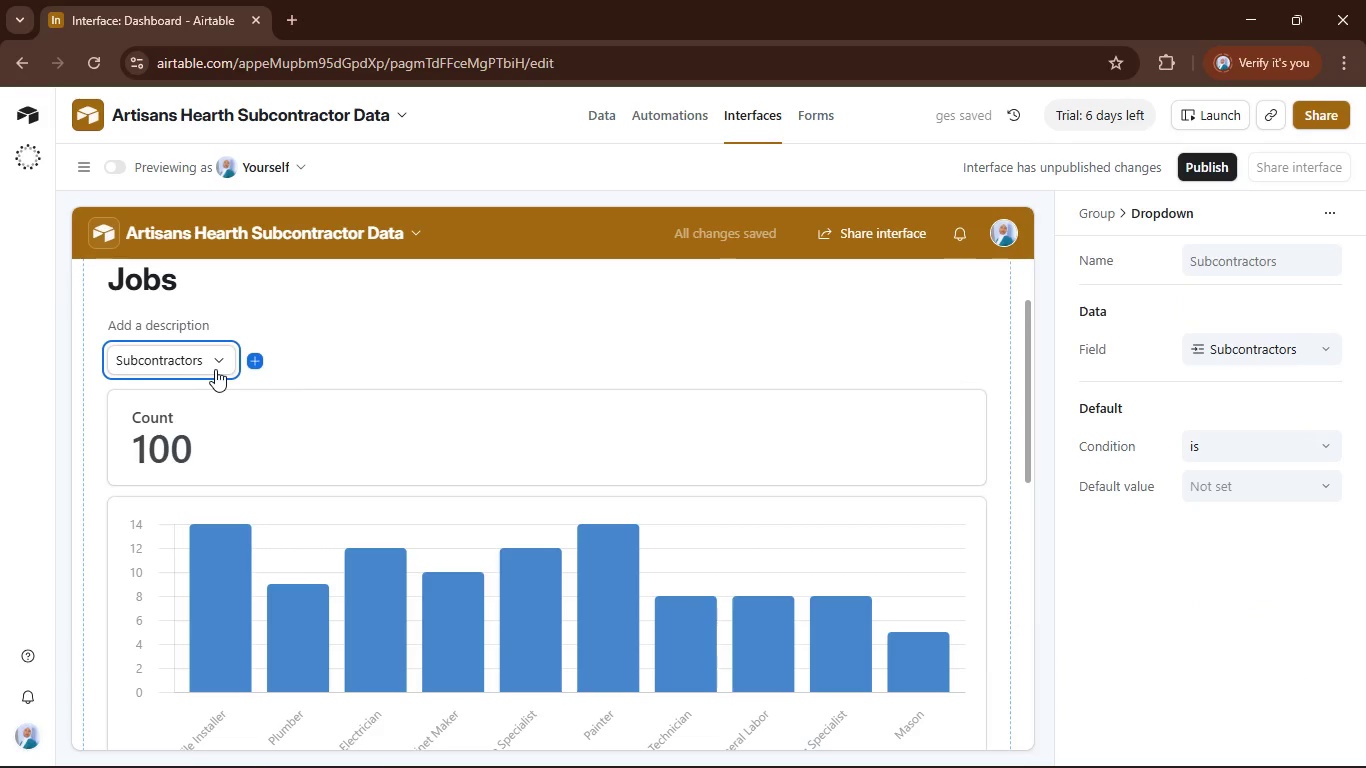 
left_click([215, 369])
 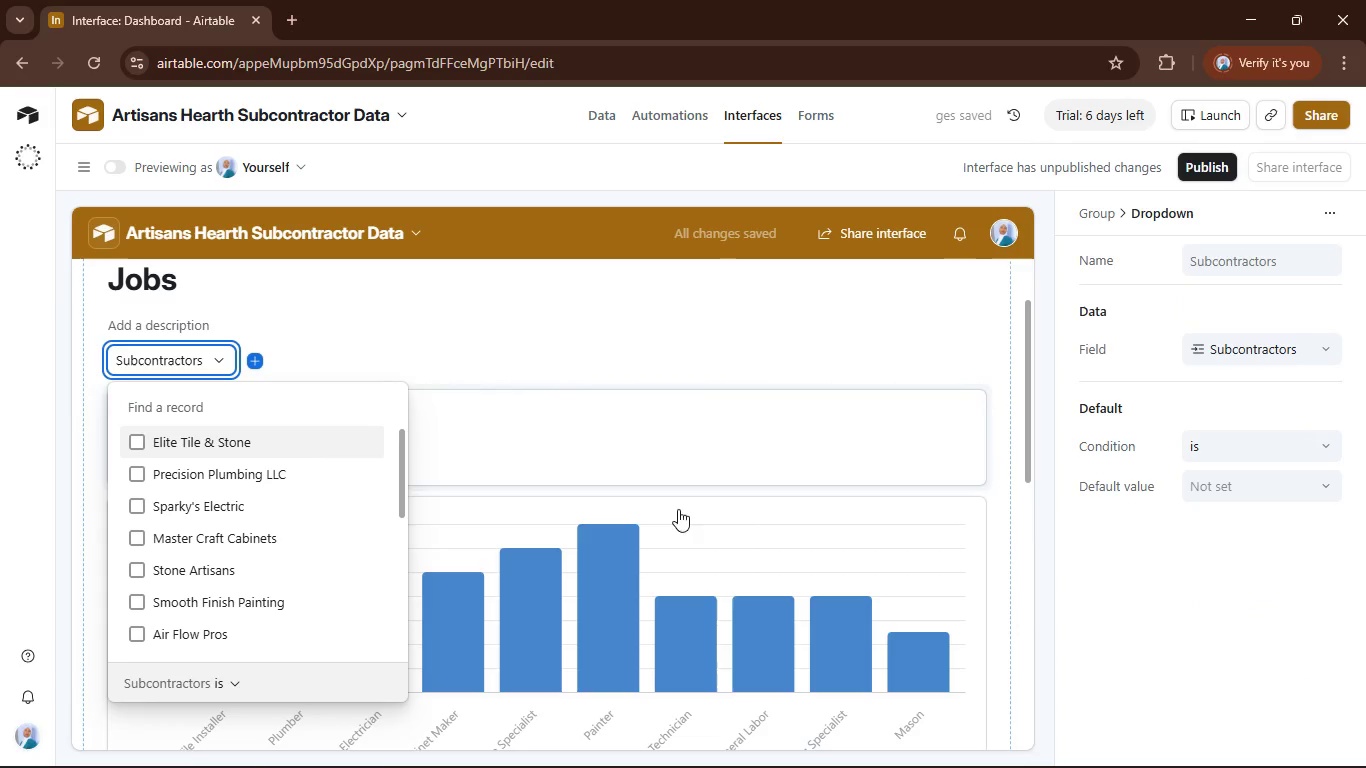 
wait(5.59)
 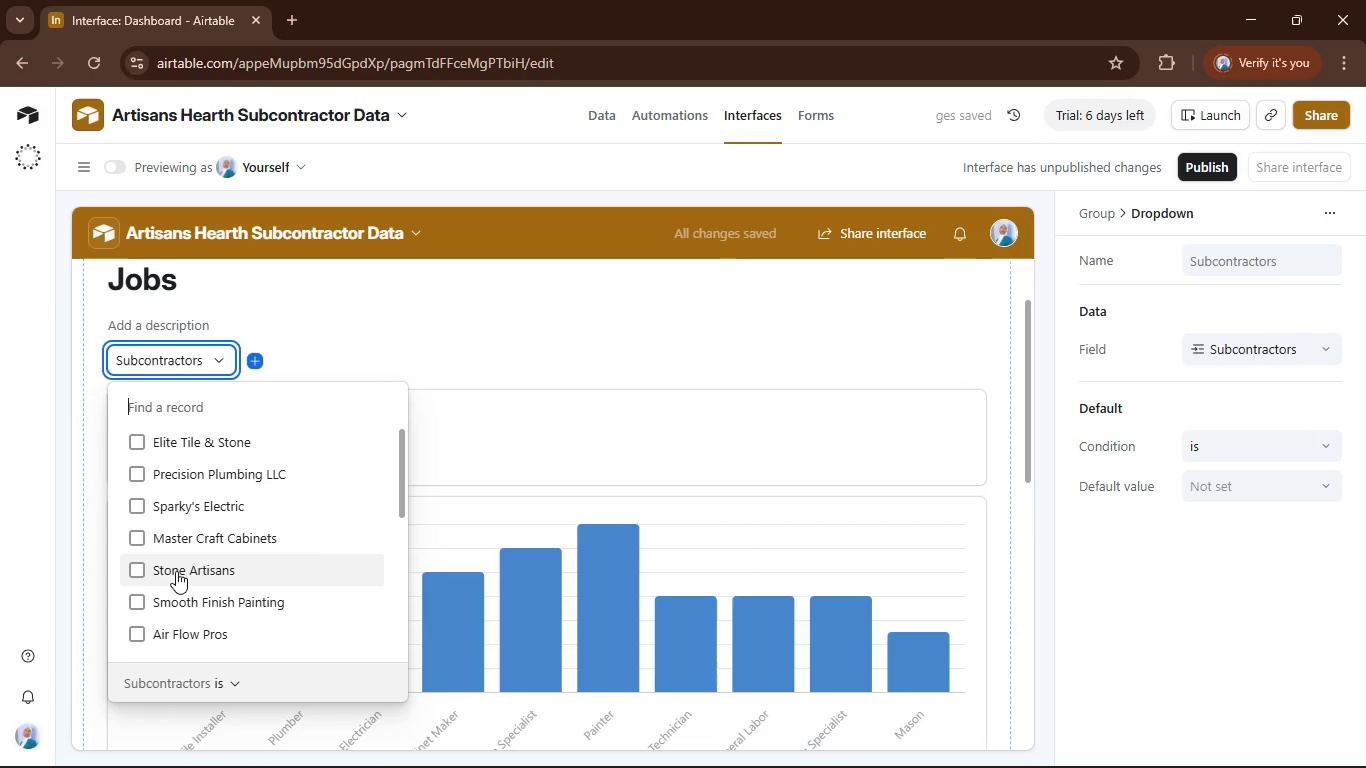 
left_click([1209, 352])
 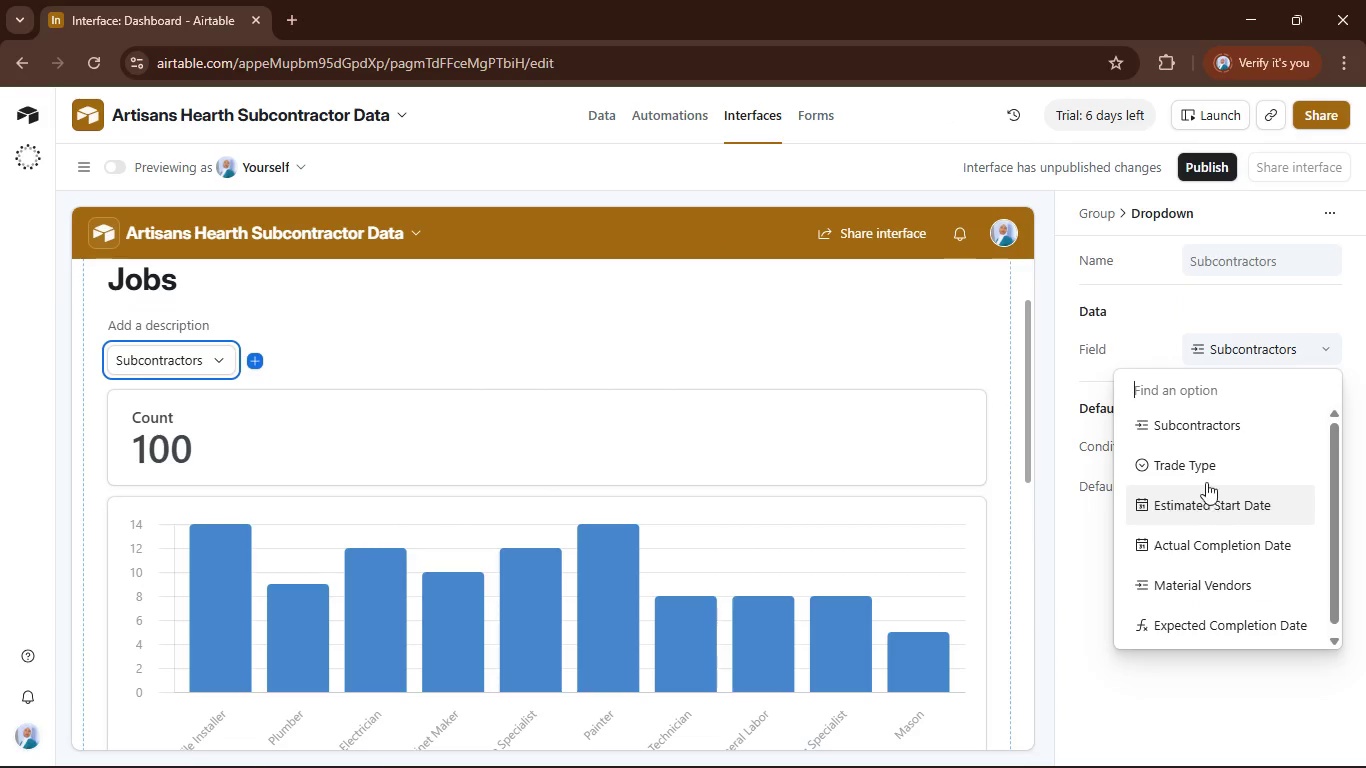 
left_click([1206, 482])
 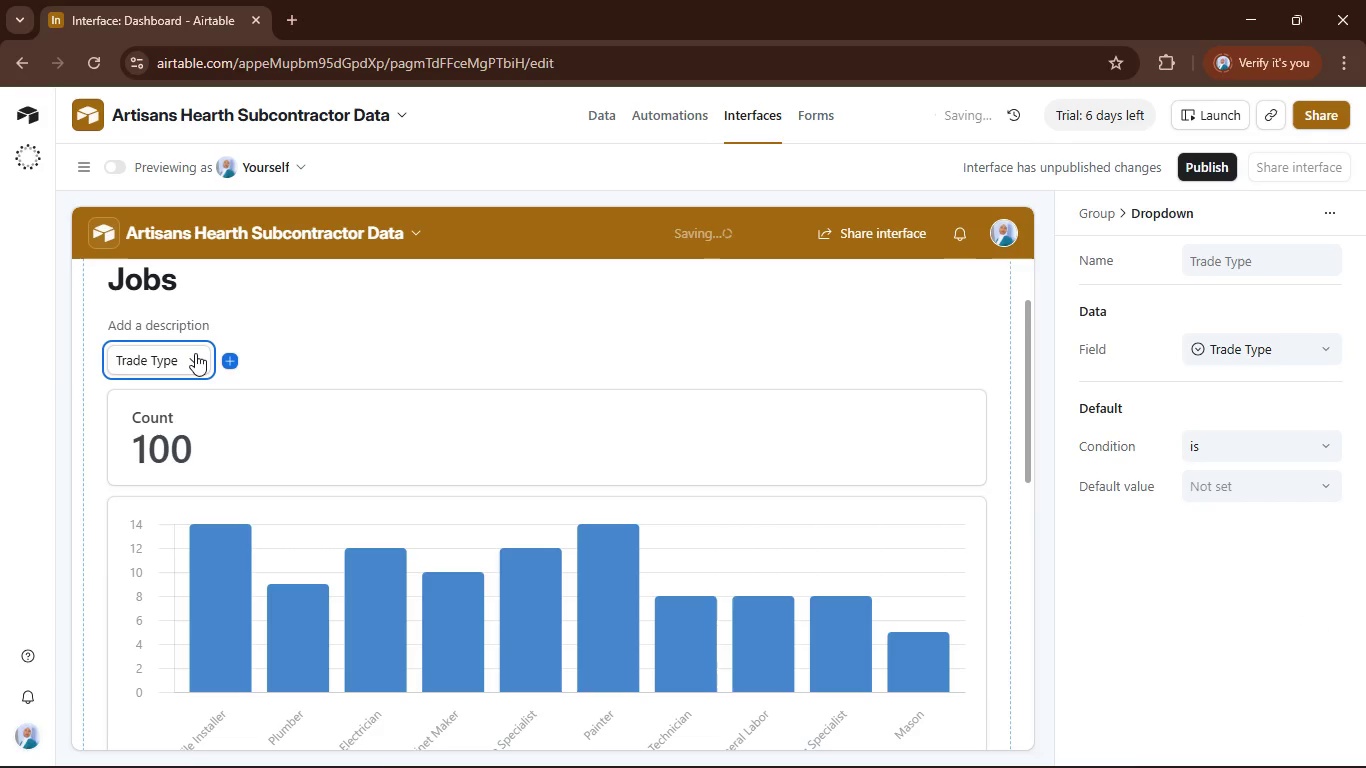 
left_click([195, 353])
 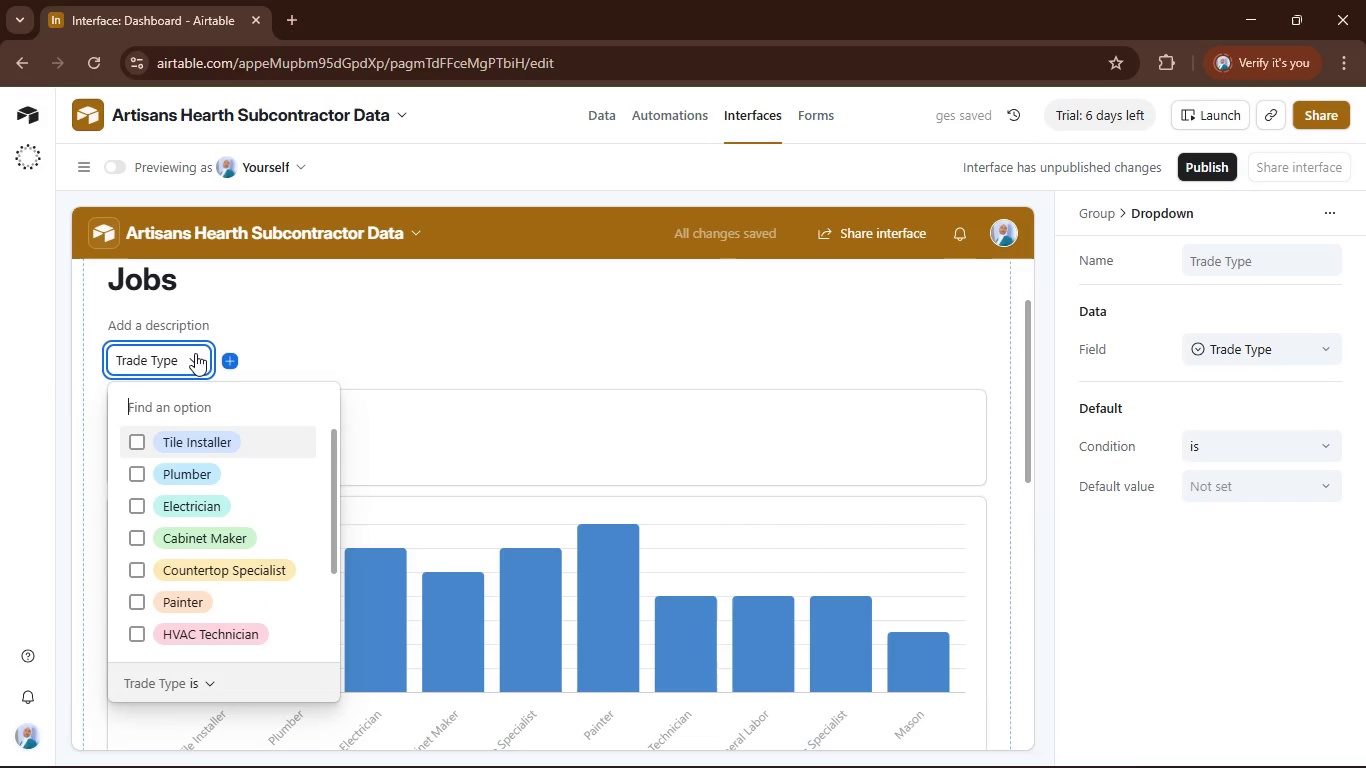 
left_click([195, 353])
 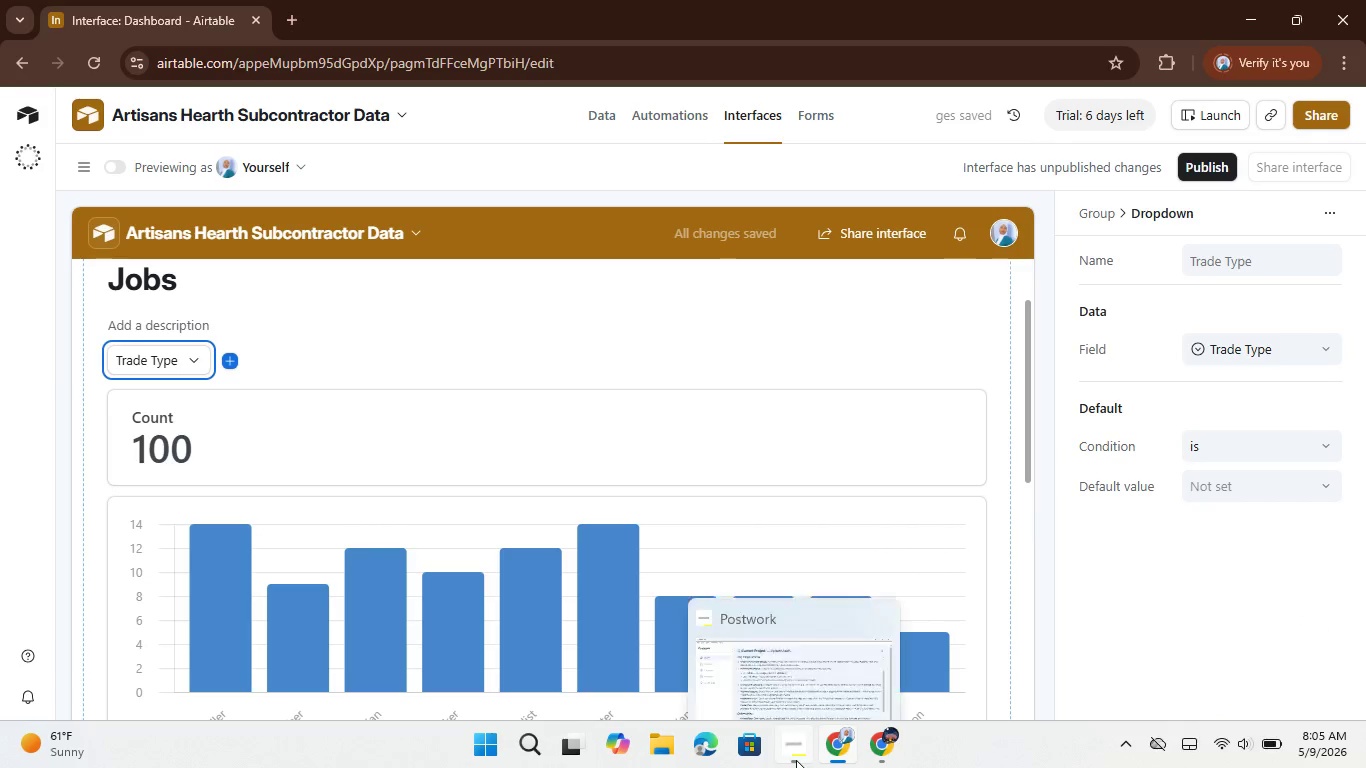 
left_click([780, 636])
 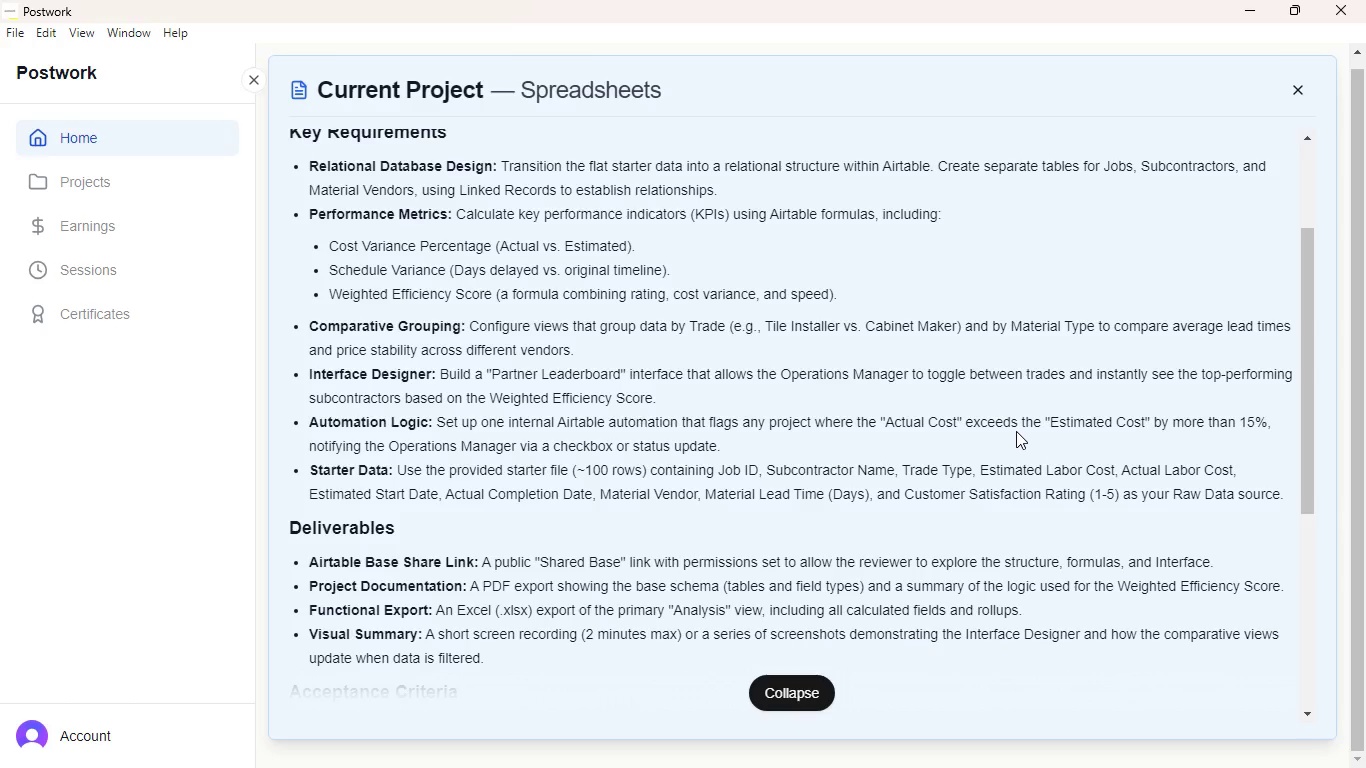 
wait(17.17)
 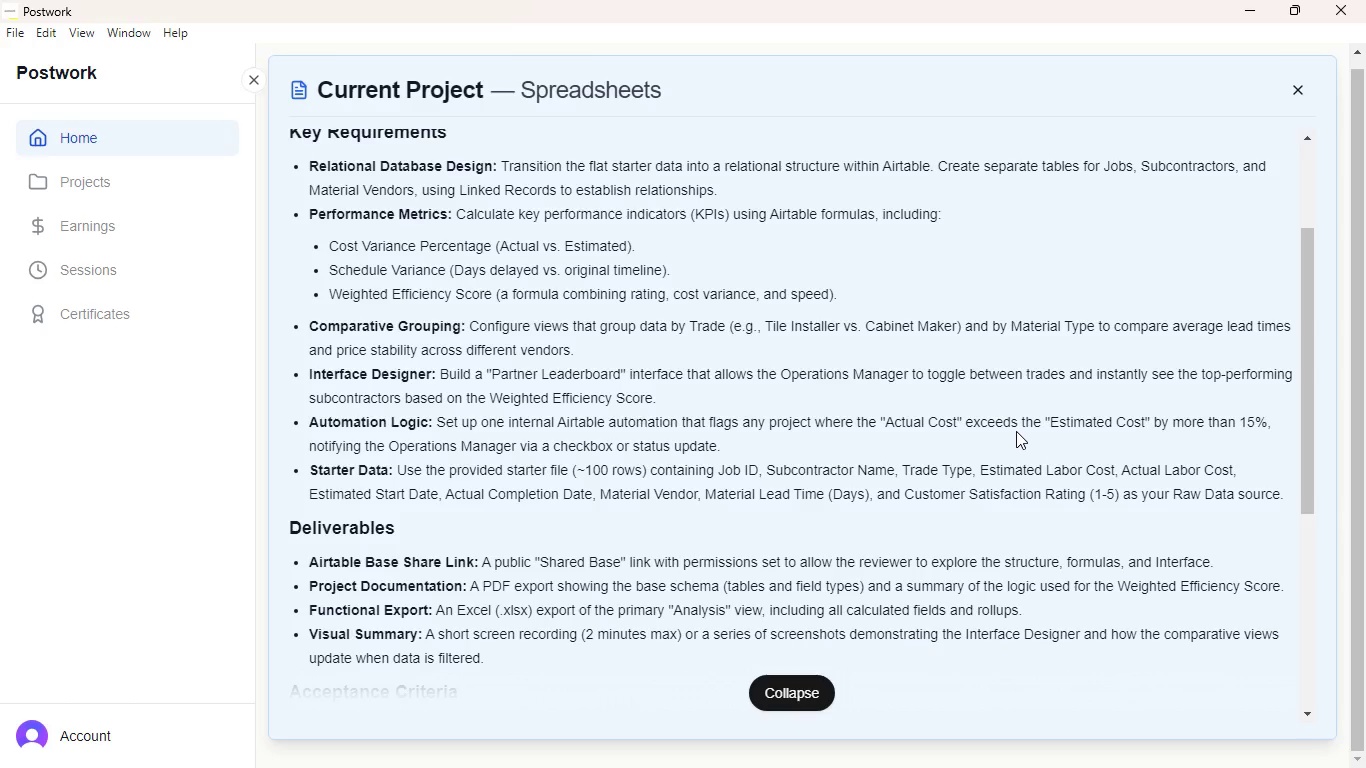 
left_click([848, 659])
 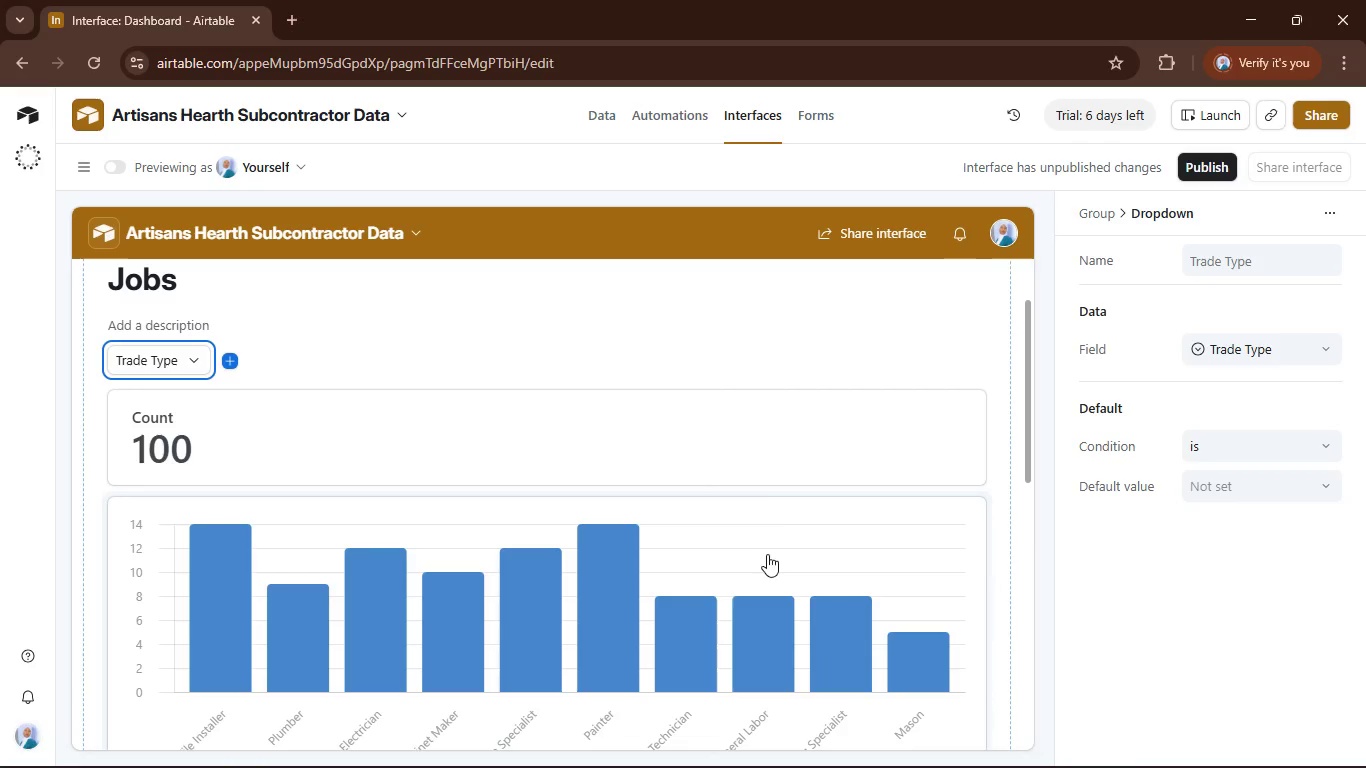 
left_click([765, 511])
 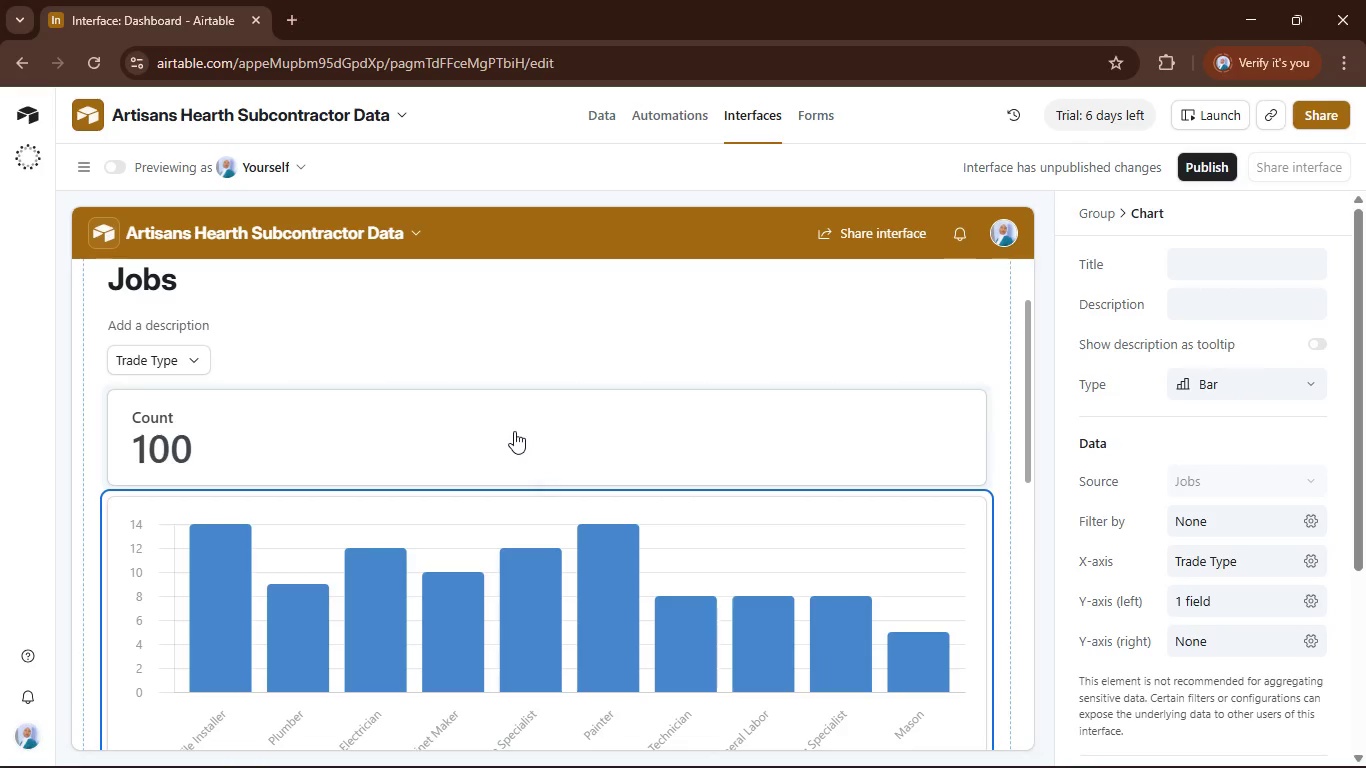 
mouse_move([573, 522])
 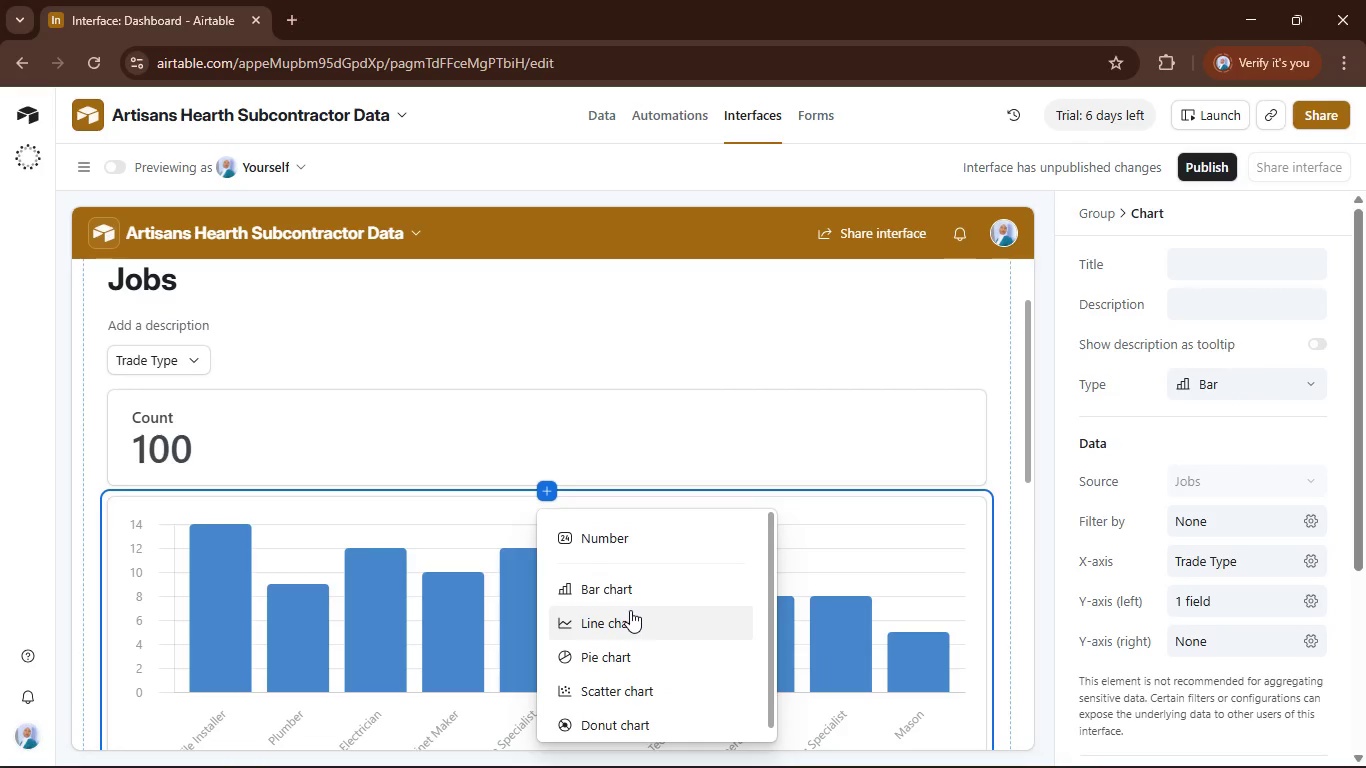 
scroll: coordinate [641, 602], scroll_direction: down, amount: 9.0
 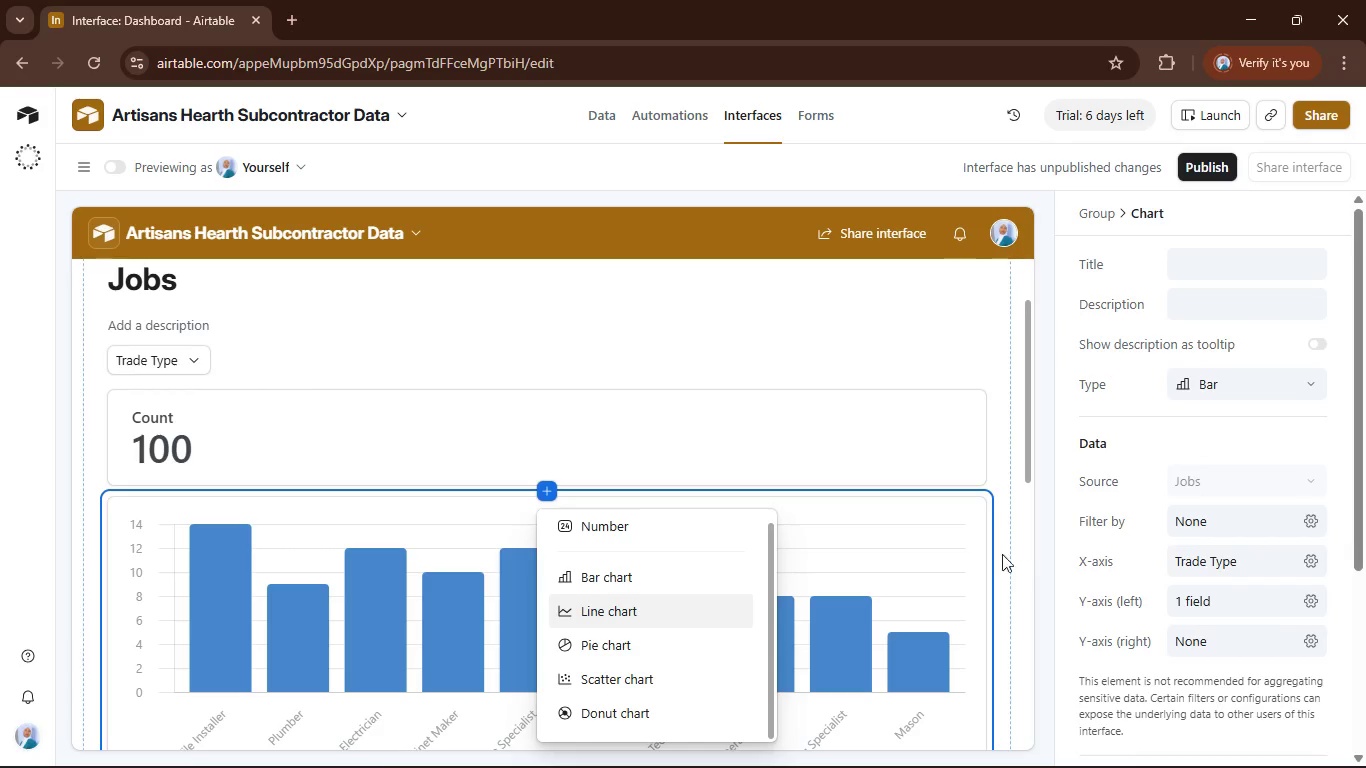 
left_click([998, 556])
 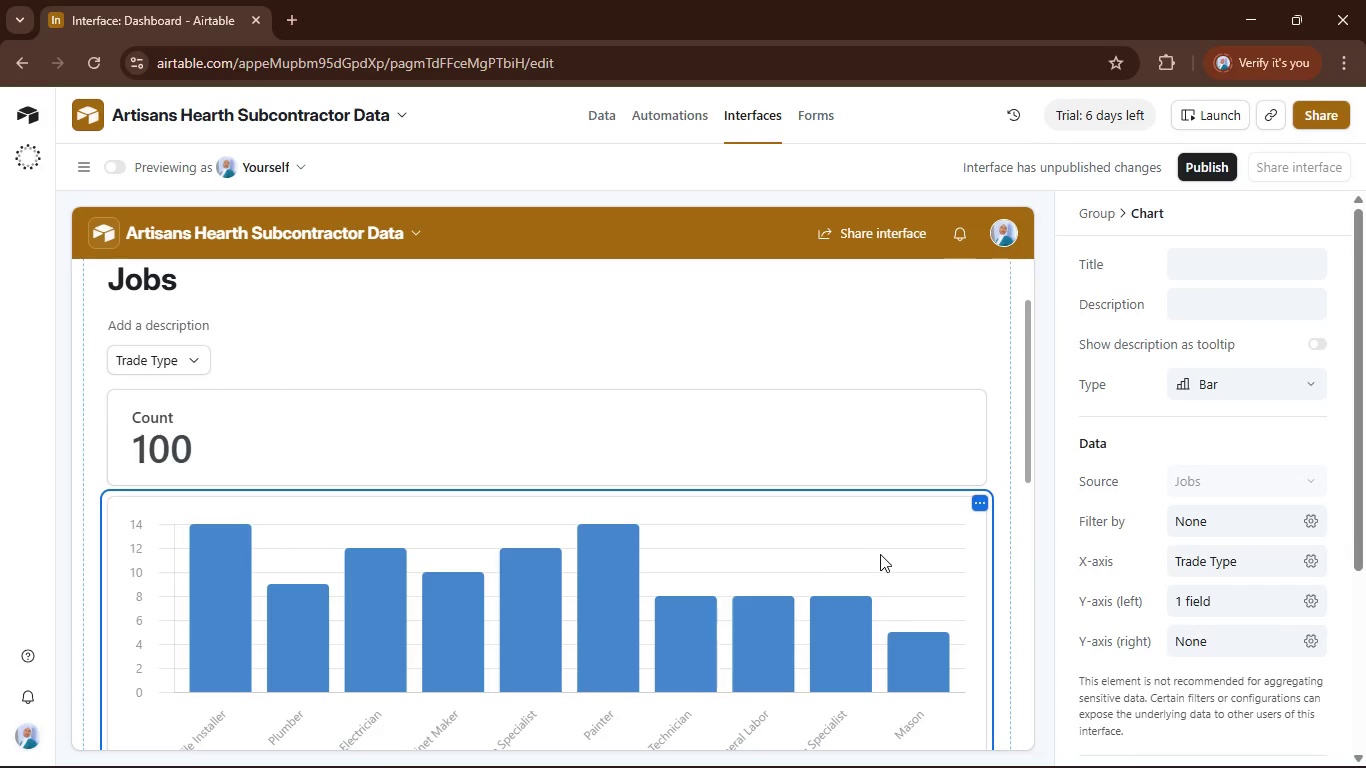 
scroll: coordinate [889, 554], scroll_direction: down, amount: 7.0
 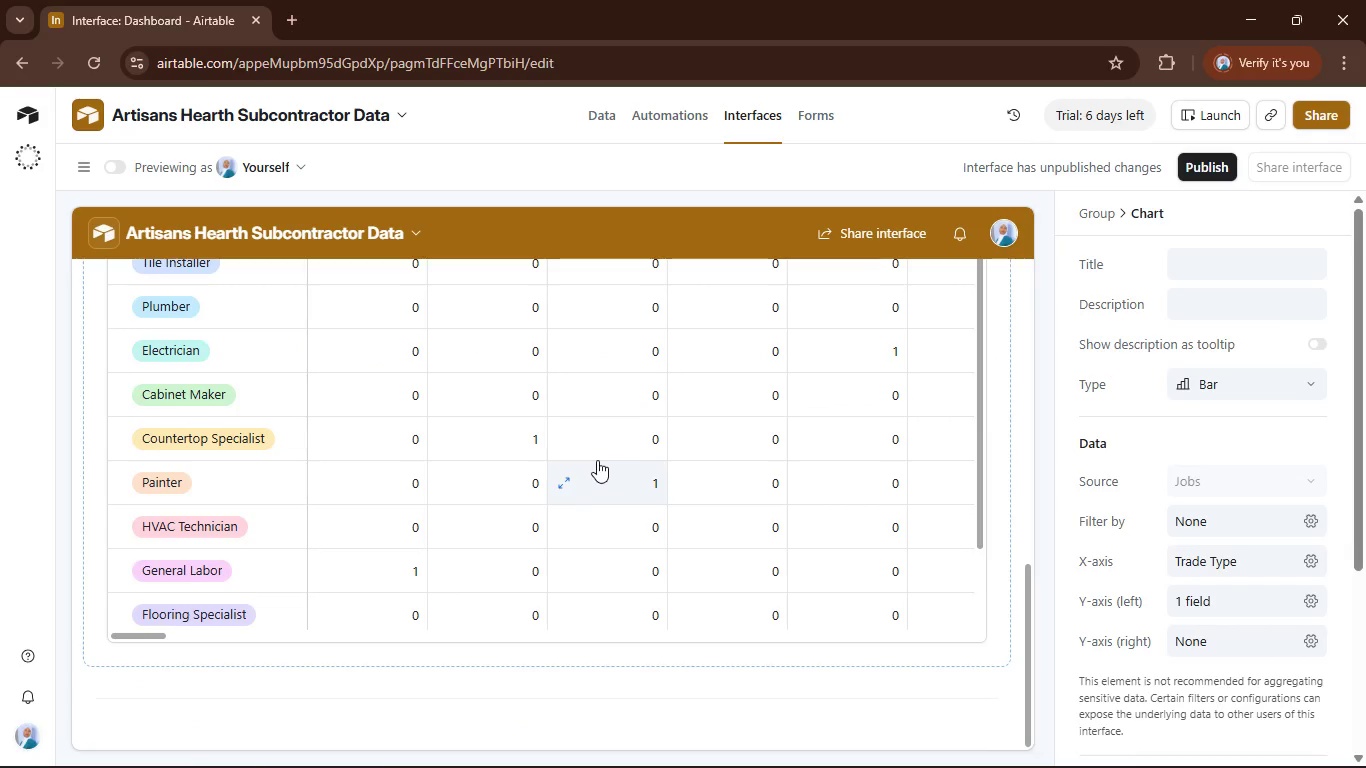 
scroll: coordinate [611, 446], scroll_direction: up, amount: 4.0
 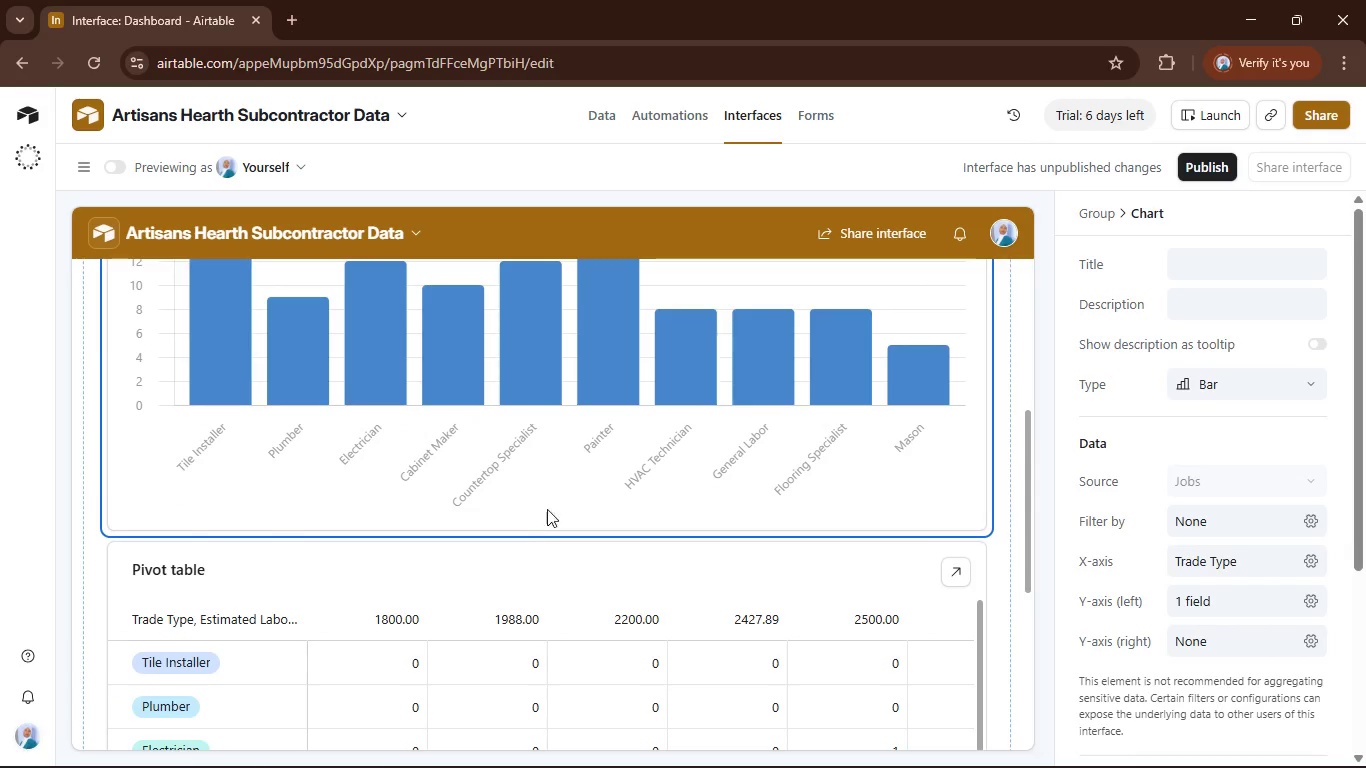 
mouse_move([557, 561])
 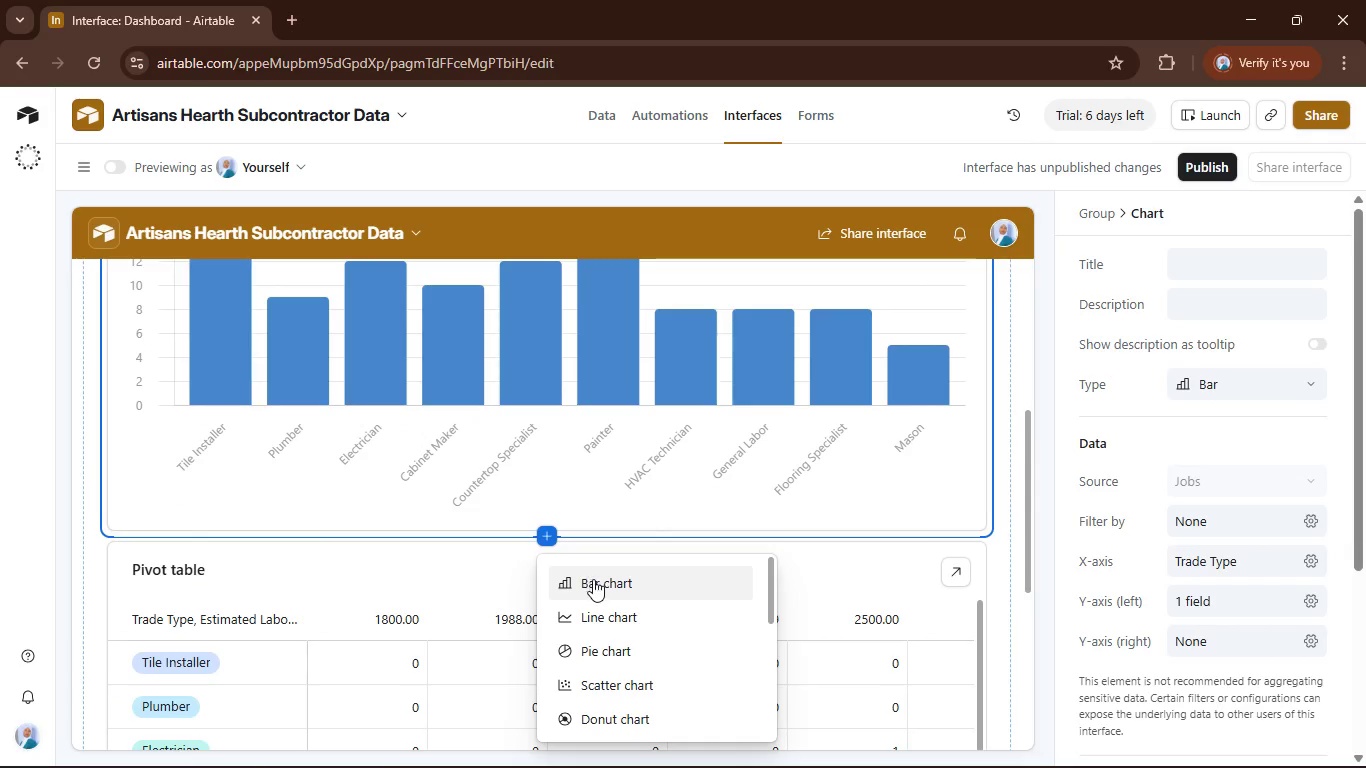 
scroll: coordinate [593, 580], scroll_direction: down, amount: 2.0
 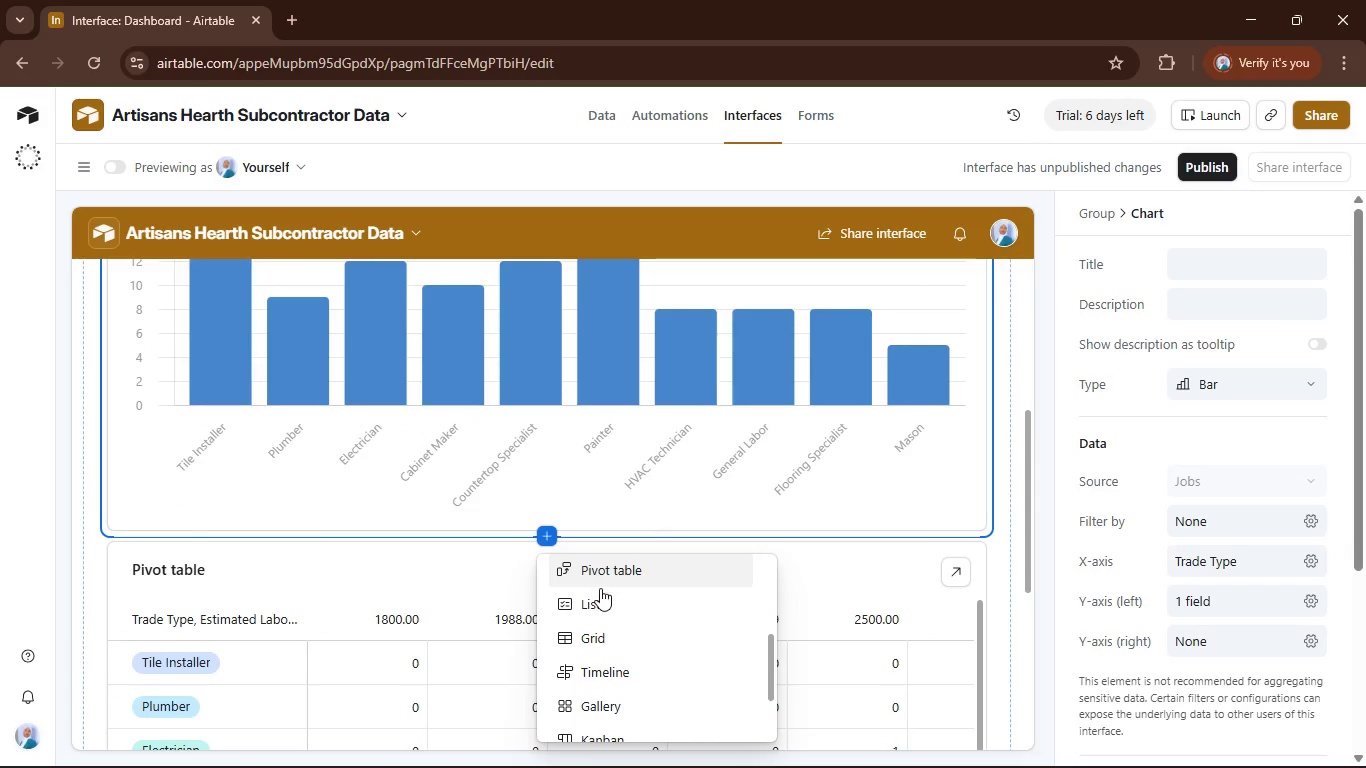 
left_click([593, 598])
 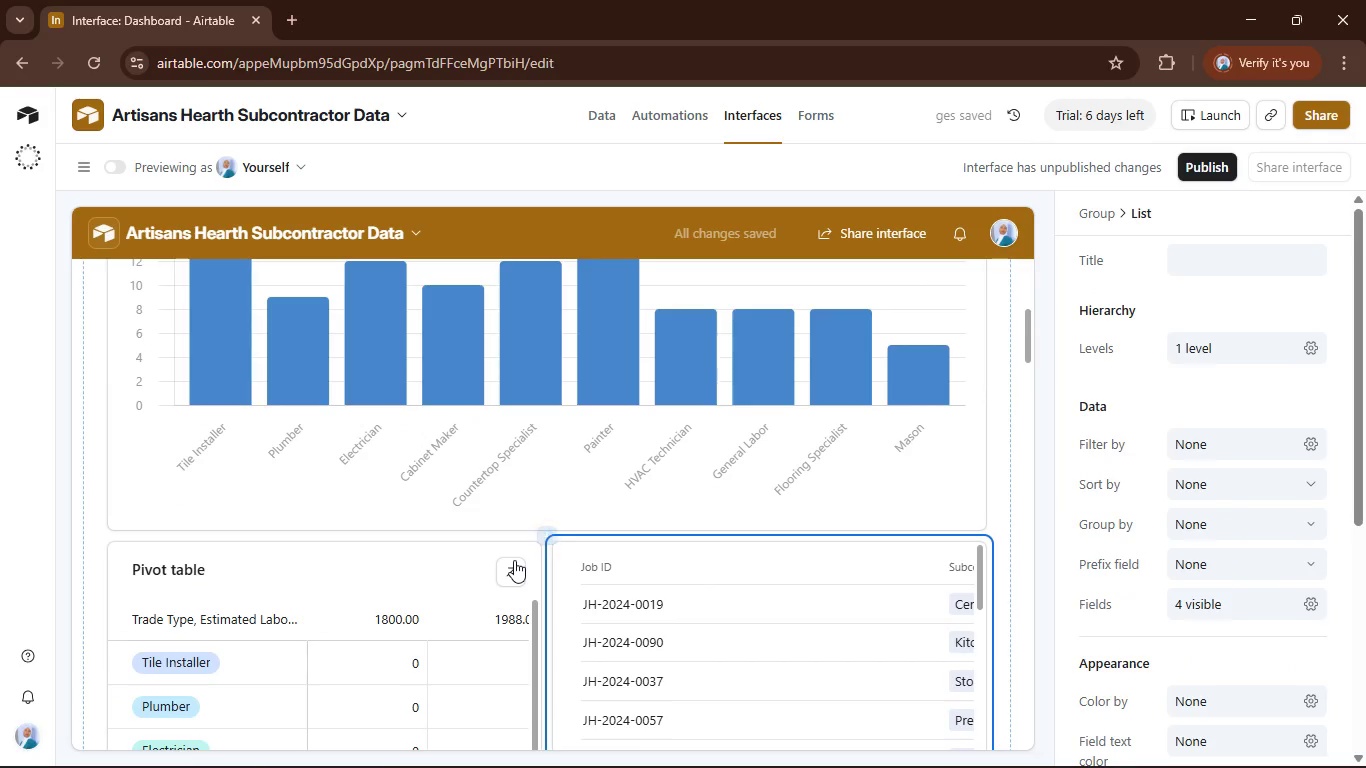 
left_click([498, 552])
 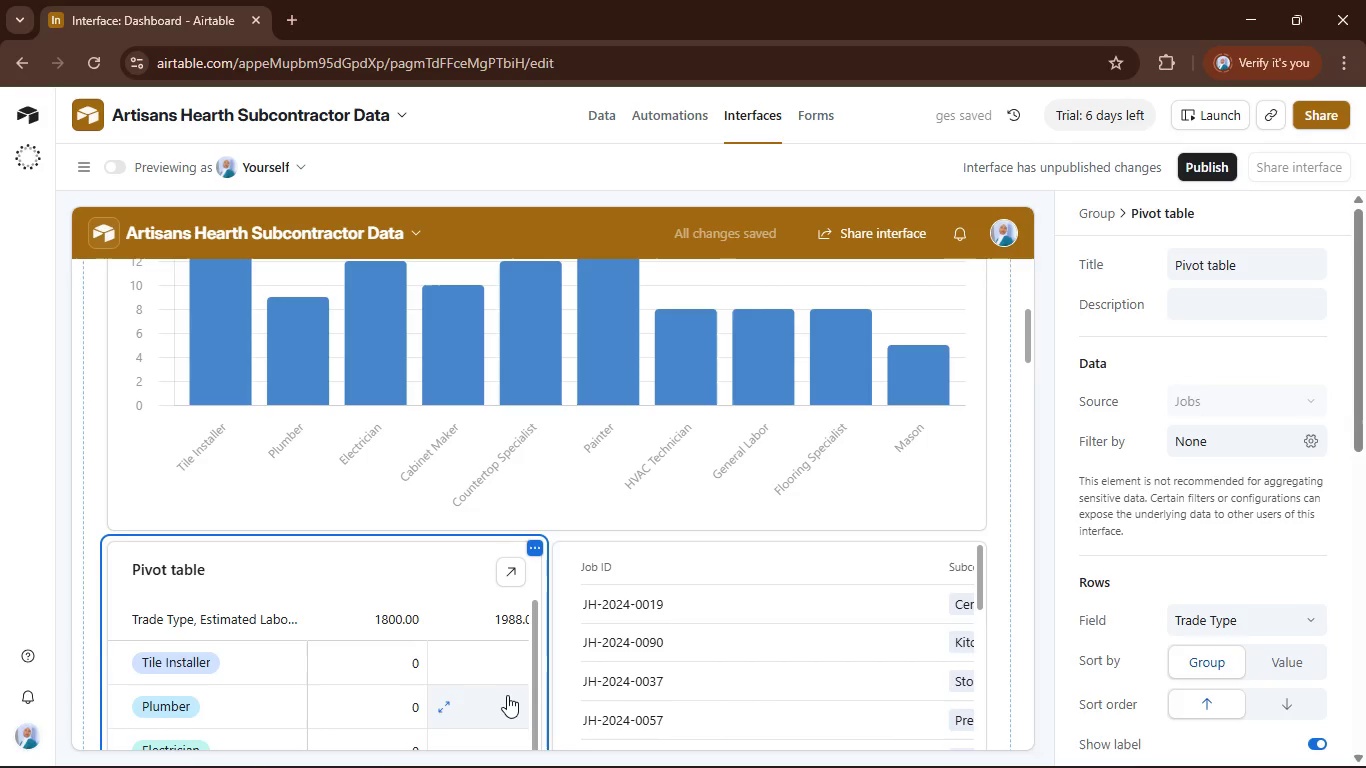 
key(Delete)
 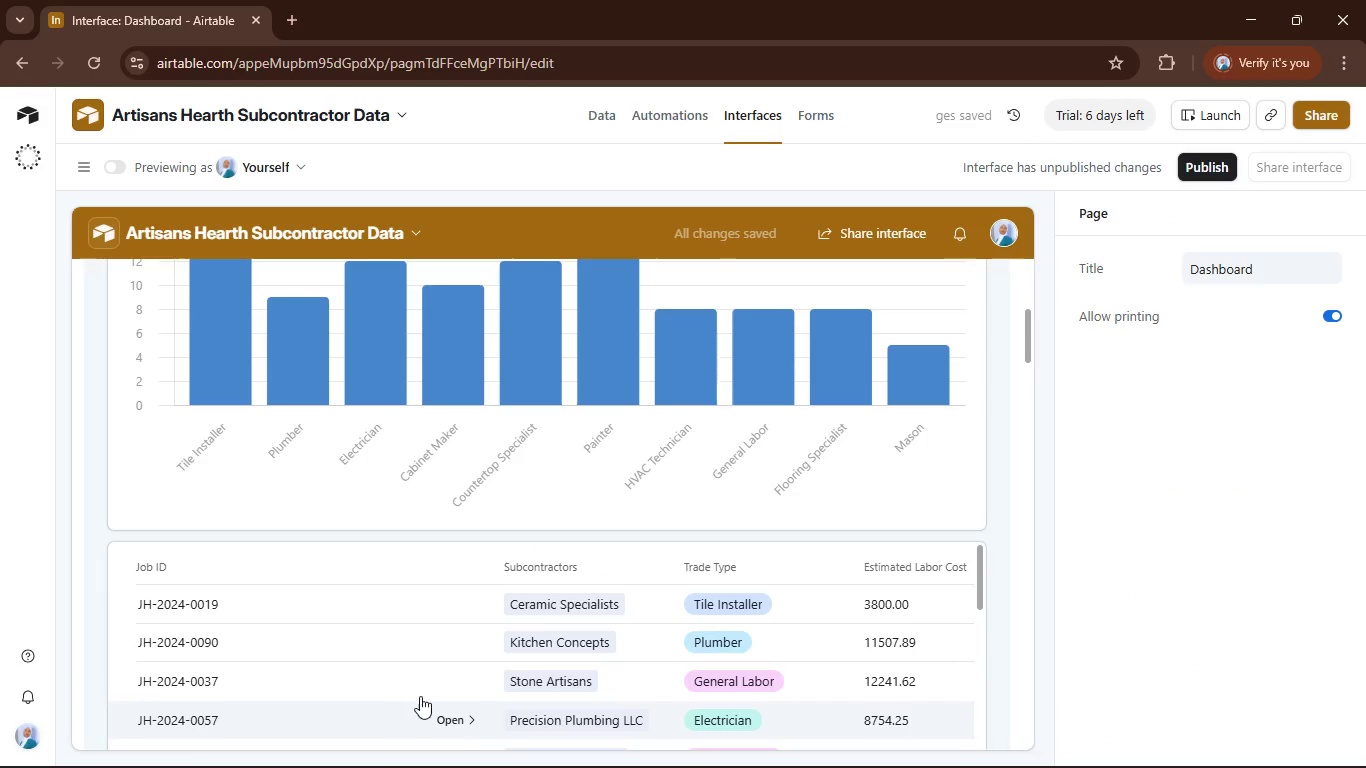 
scroll: coordinate [537, 663], scroll_direction: up, amount: 2.0
 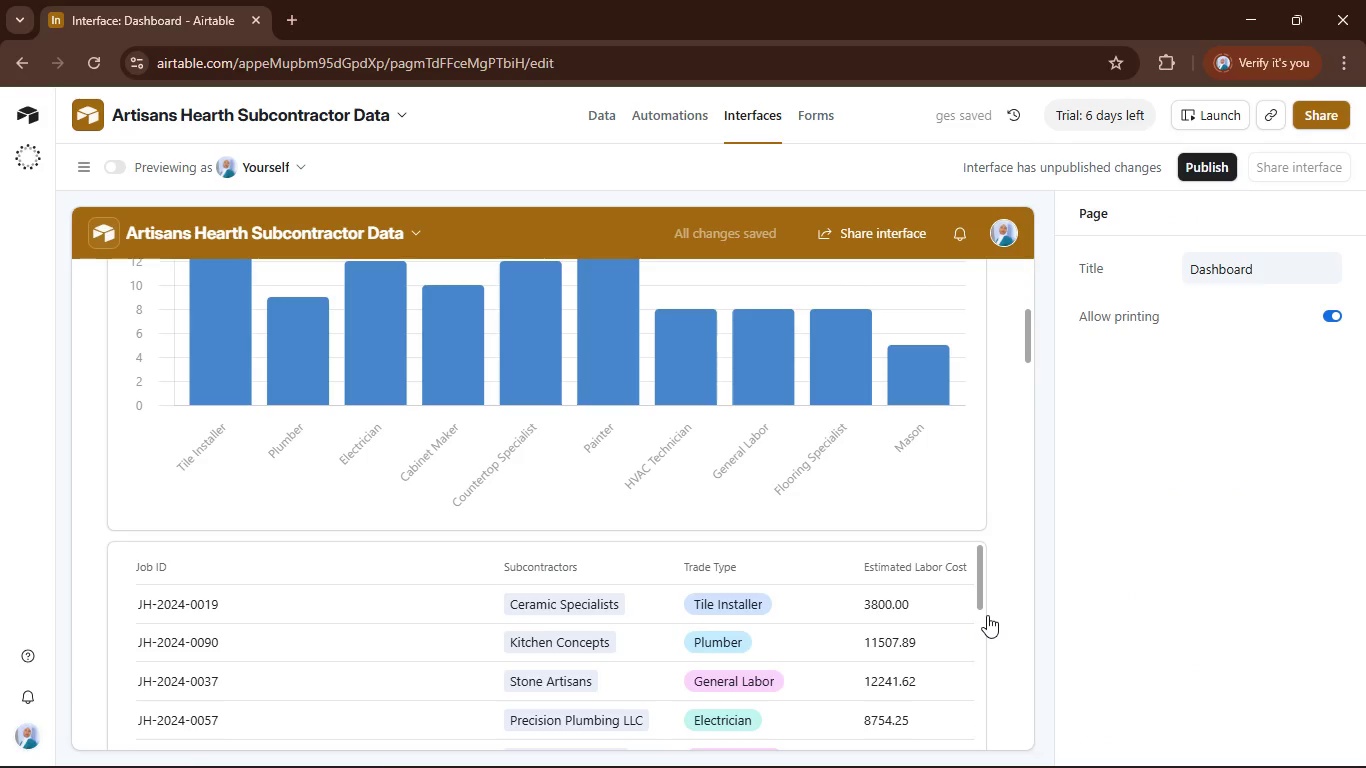 
scroll: coordinate [987, 615], scroll_direction: down, amount: 3.0
 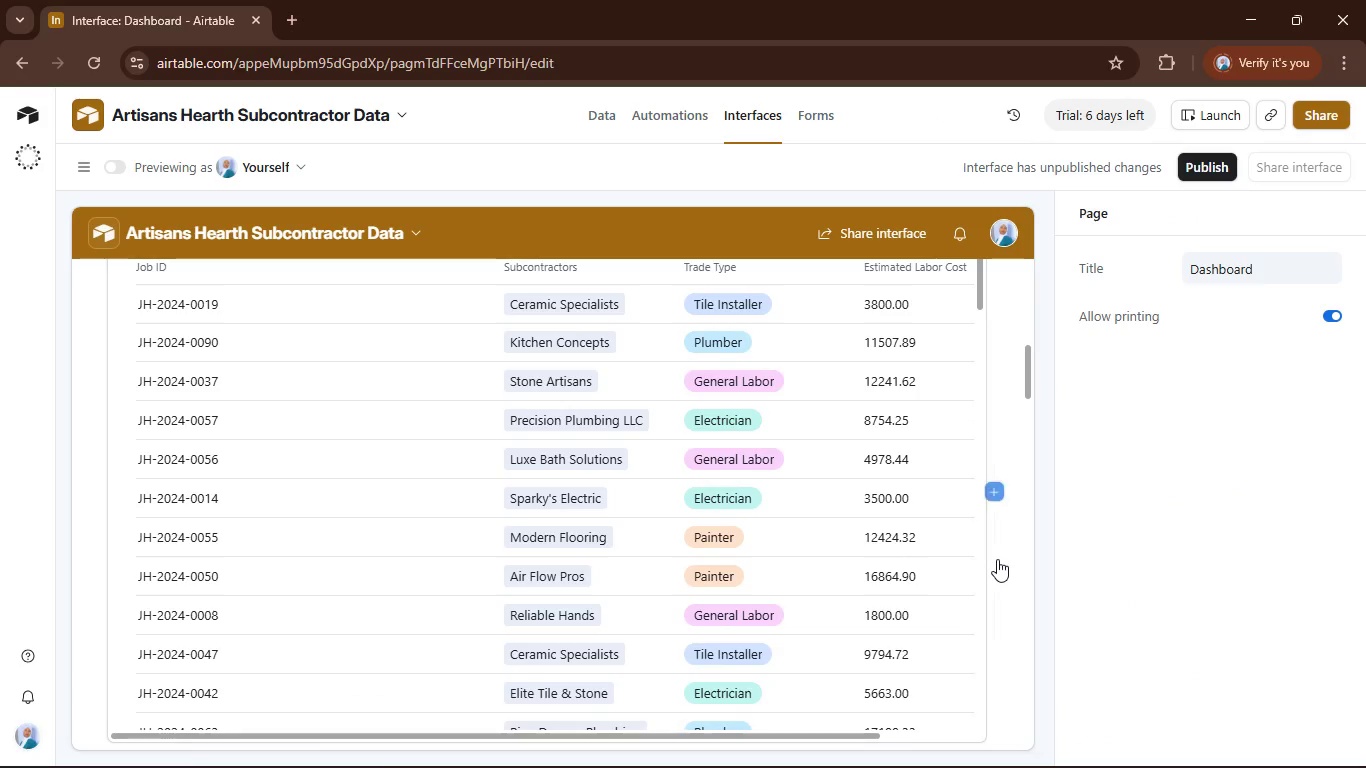 
scroll: coordinate [997, 559], scroll_direction: up, amount: 1.0
 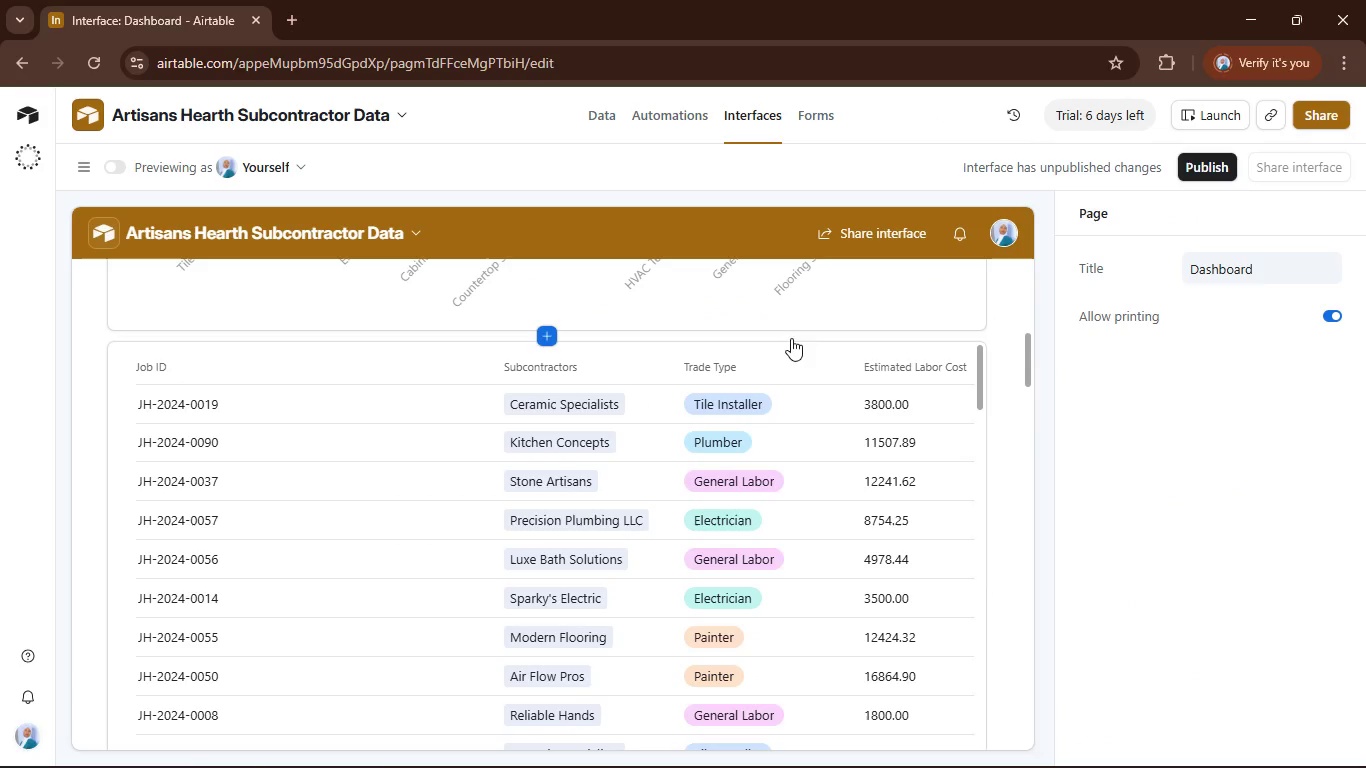 
left_click([789, 351])
 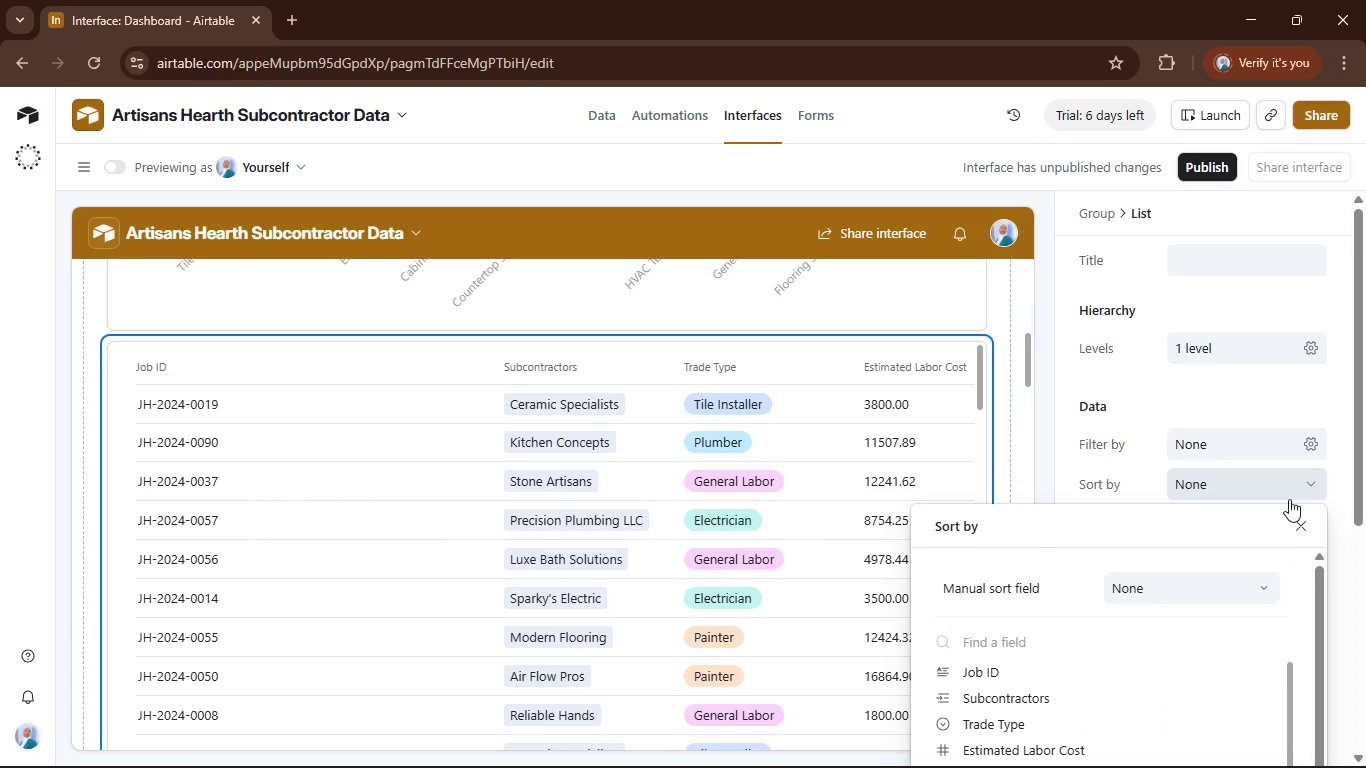 
wait(5.05)
 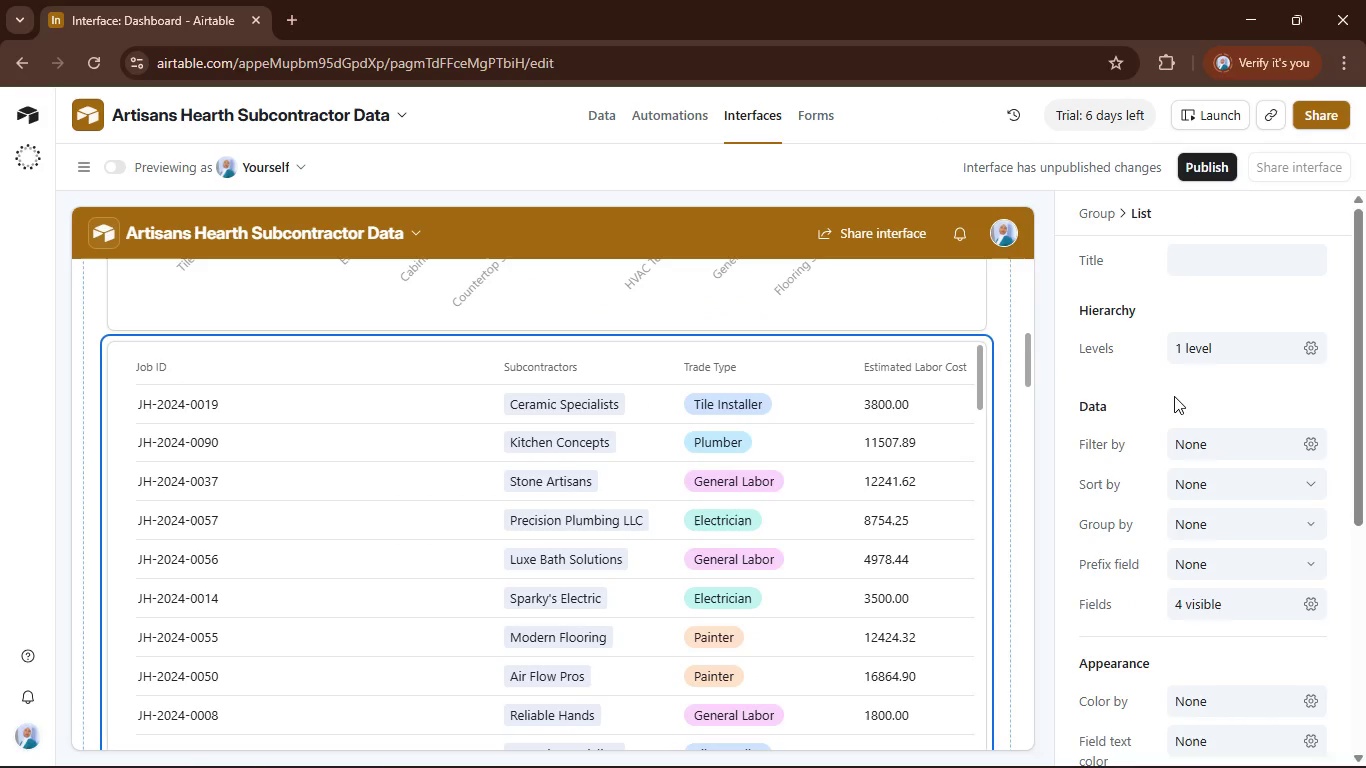 
scroll: coordinate [1076, 541], scroll_direction: down, amount: 5.0
 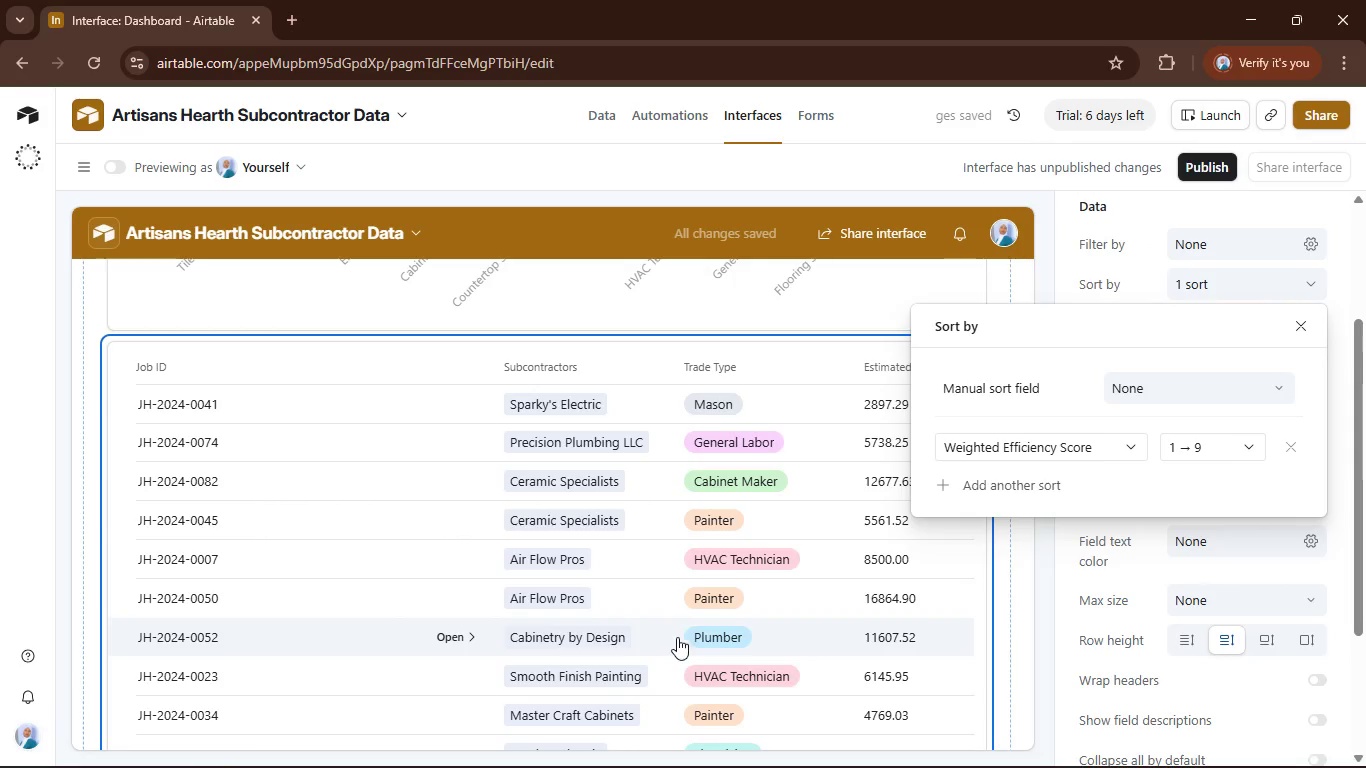 
wait(5.92)
 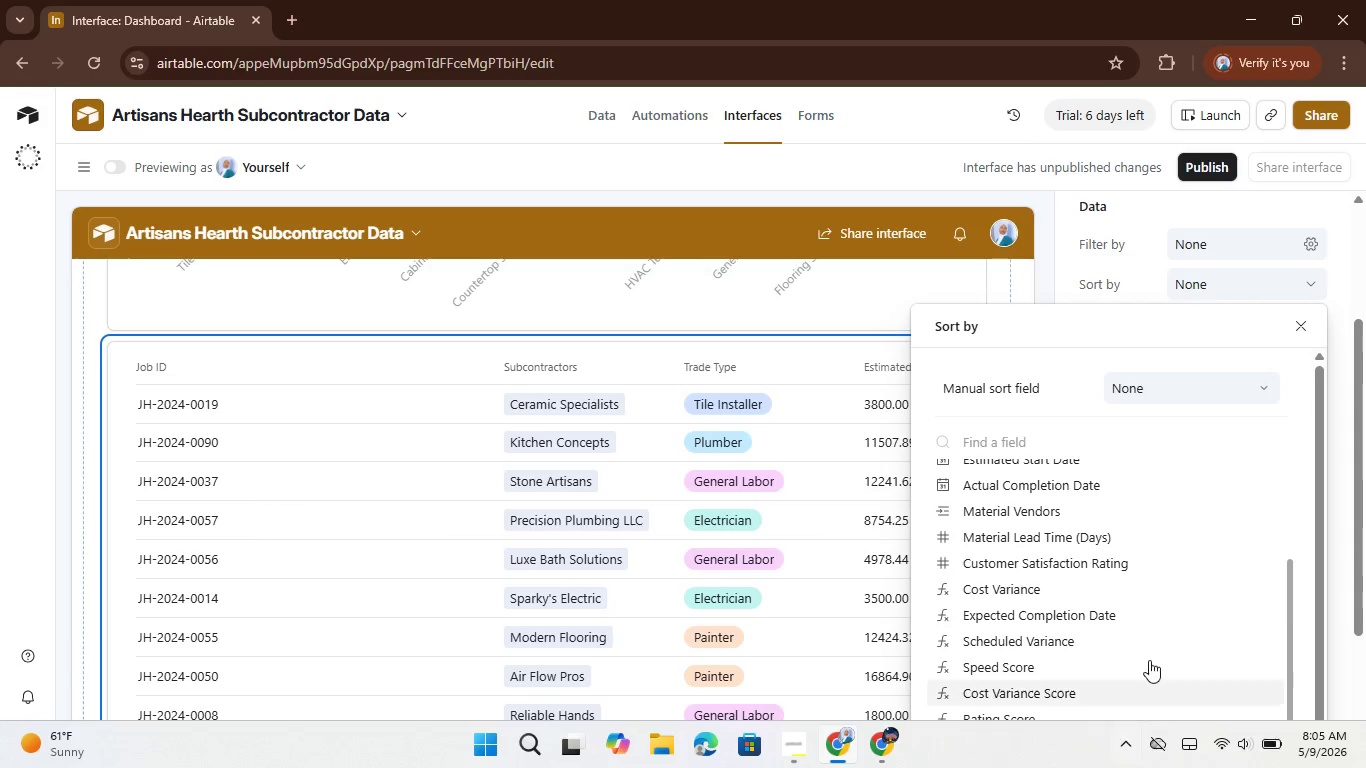 
left_click([1254, 445])
 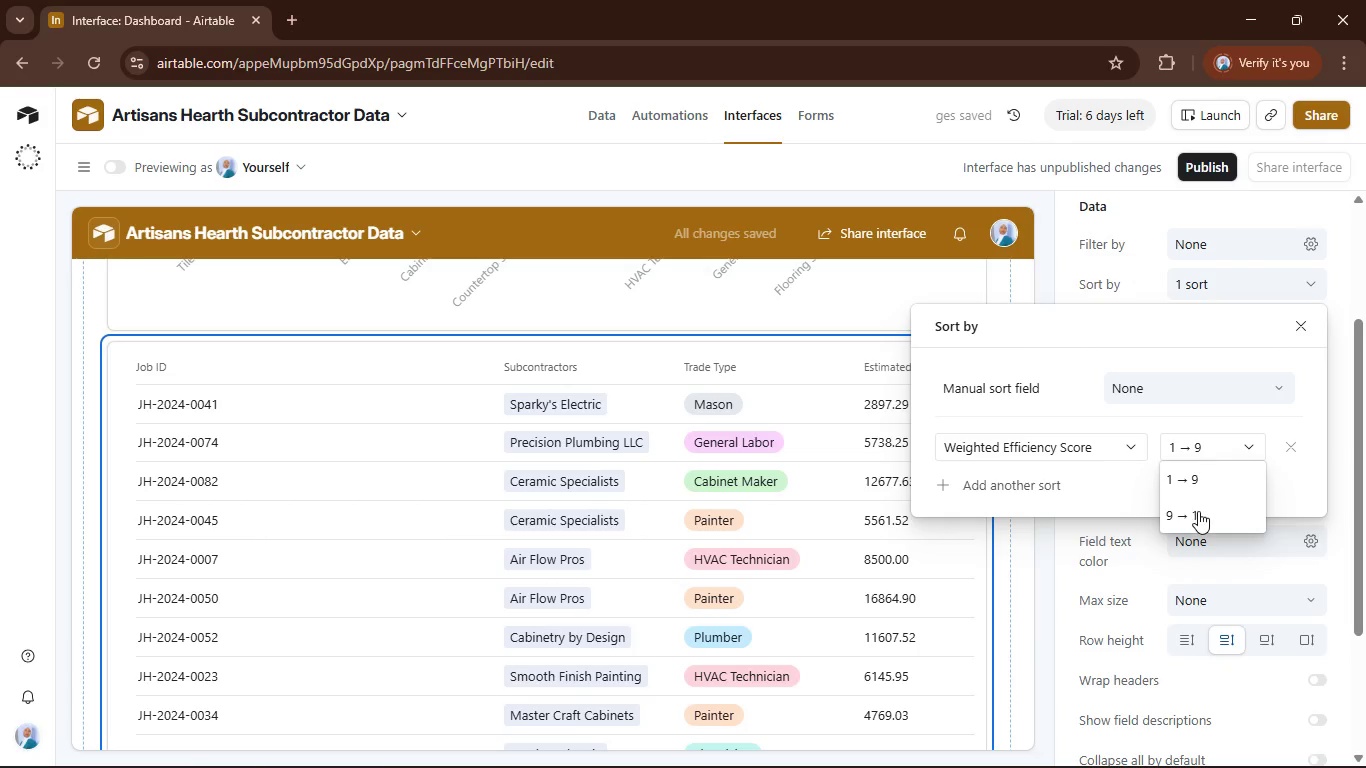 
left_click([1198, 511])
 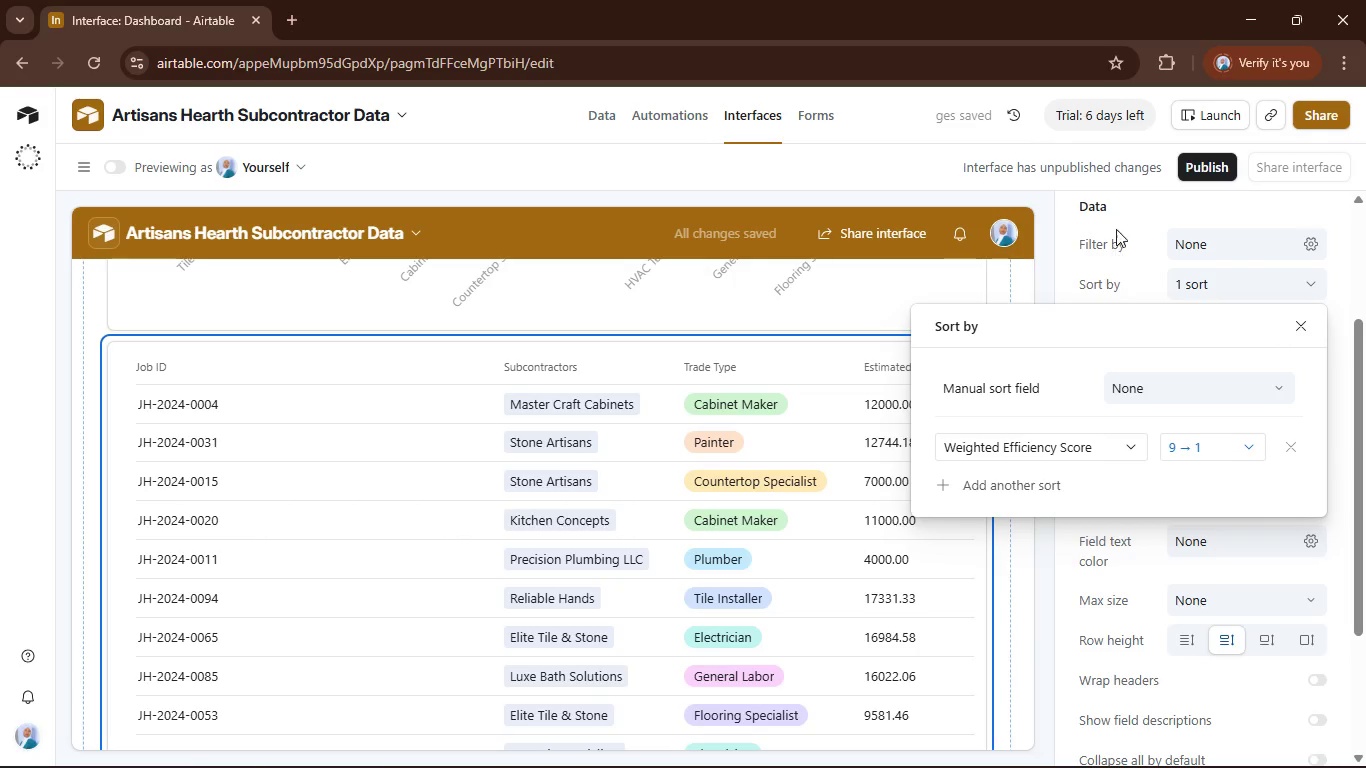 
left_click([1126, 206])
 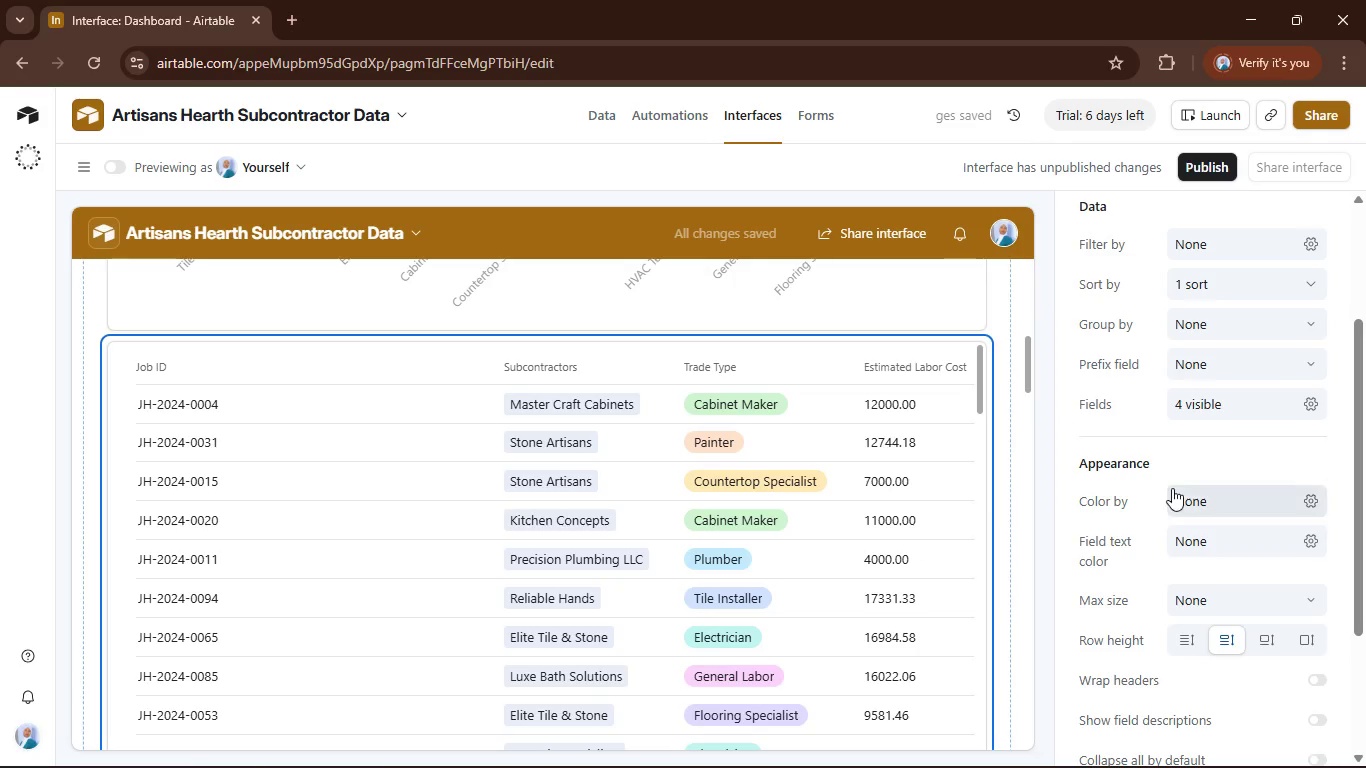 
left_click([1197, 396])
 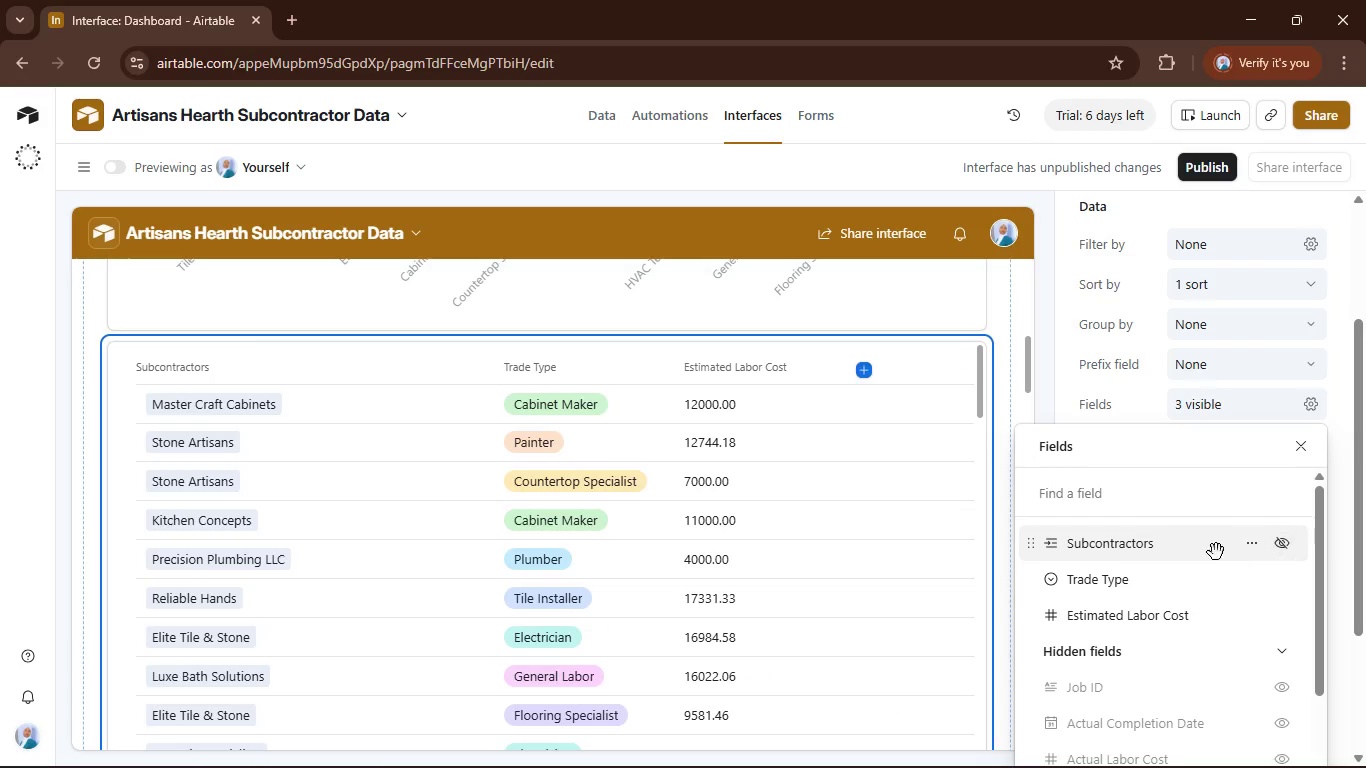 
wait(5.09)
 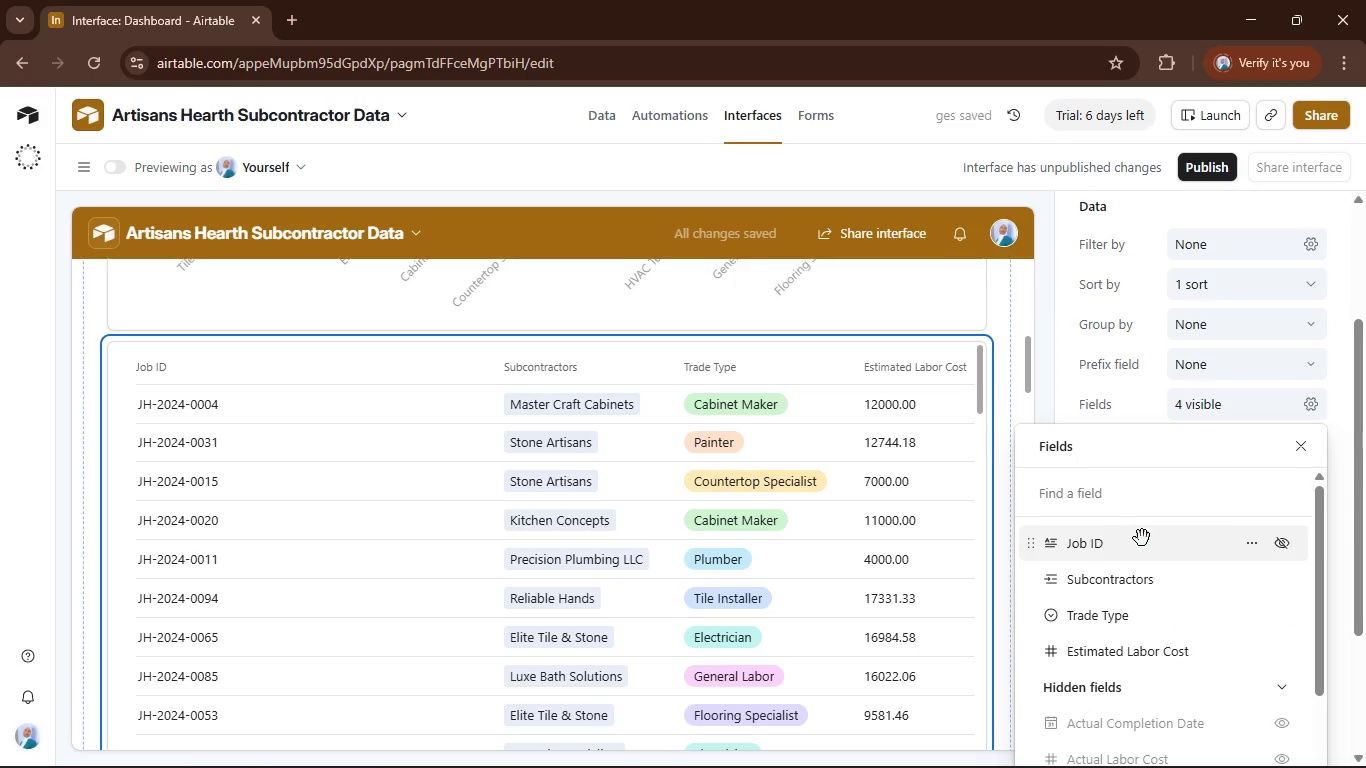 
mouse_move([1276, 574])
 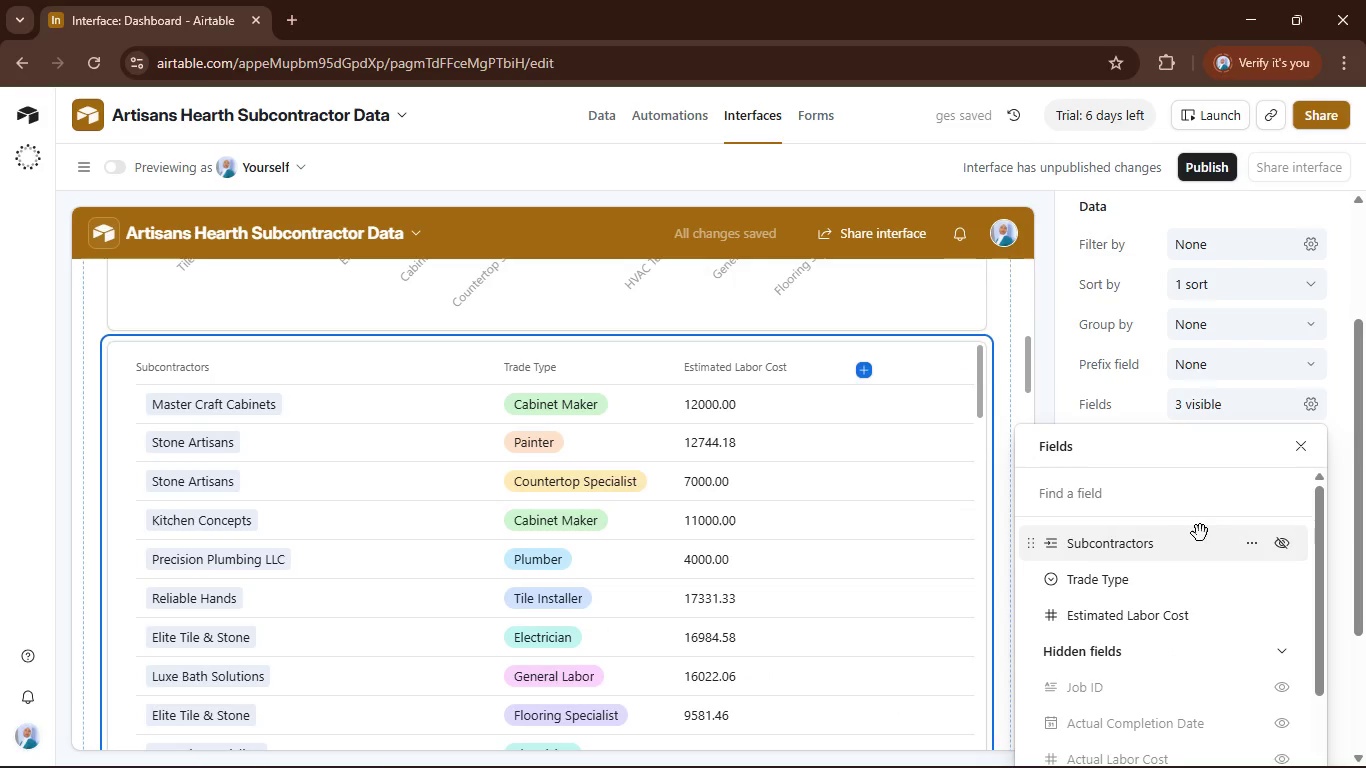 
scroll: coordinate [1243, 596], scroll_direction: down, amount: 5.0
 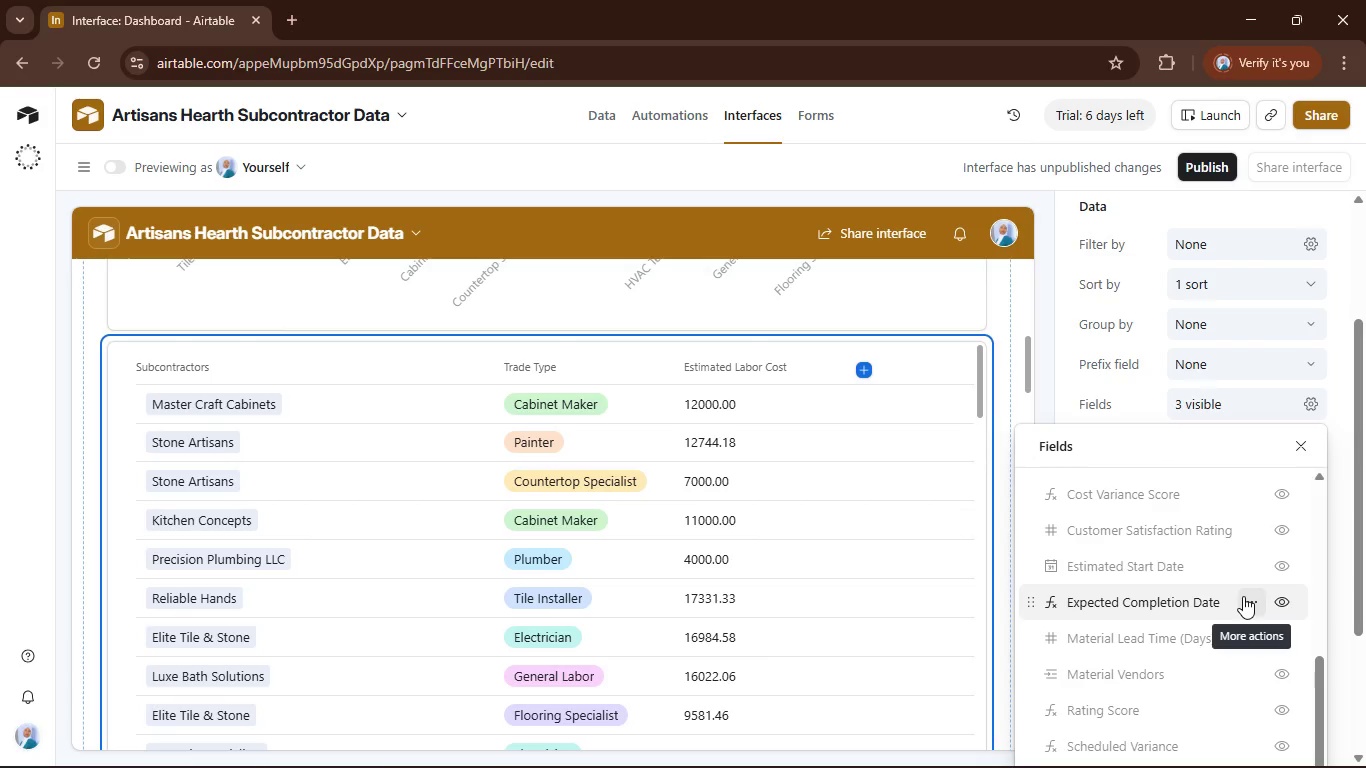 
scroll: coordinate [1243, 596], scroll_direction: up, amount: 1.0
 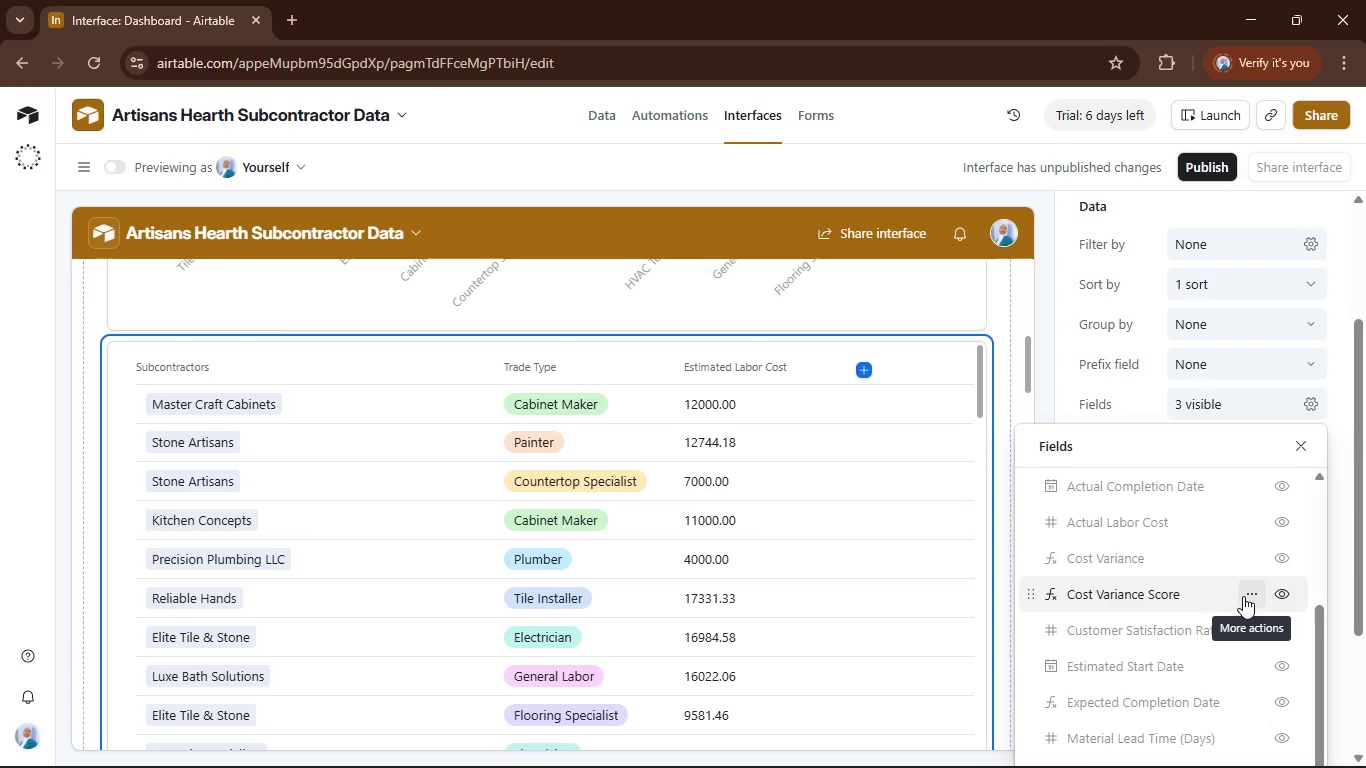 
scroll: coordinate [1243, 596], scroll_direction: down, amount: 1.0
 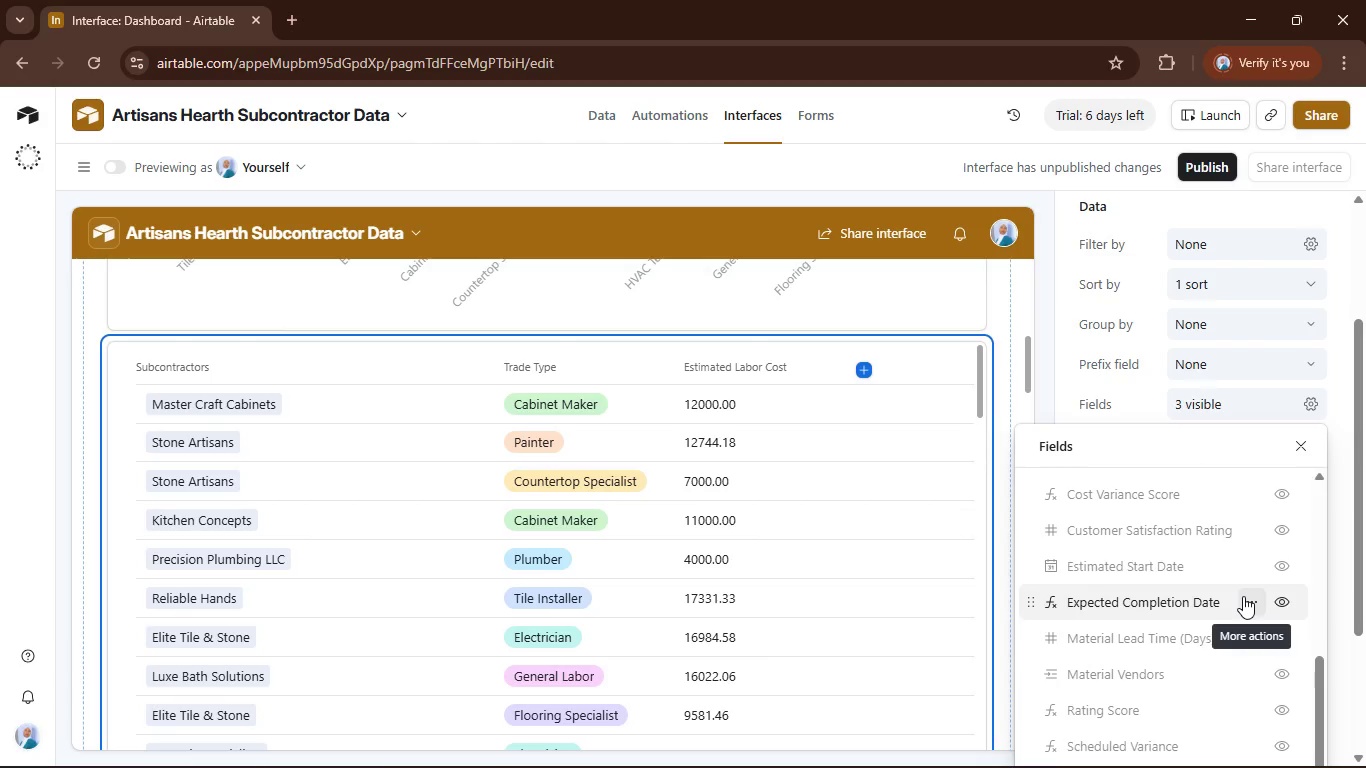 
scroll: coordinate [1243, 596], scroll_direction: up, amount: 1.0
 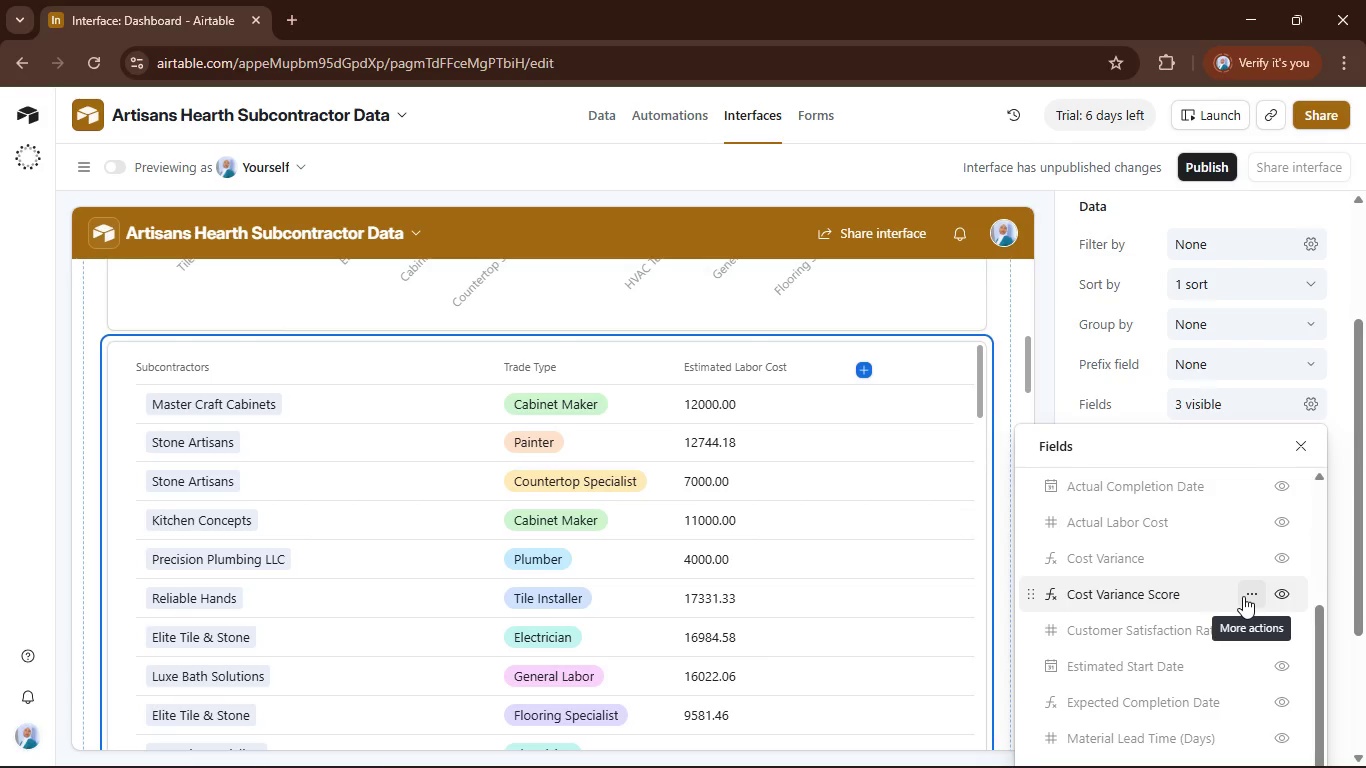 
scroll: coordinate [1243, 596], scroll_direction: down, amount: 4.0
 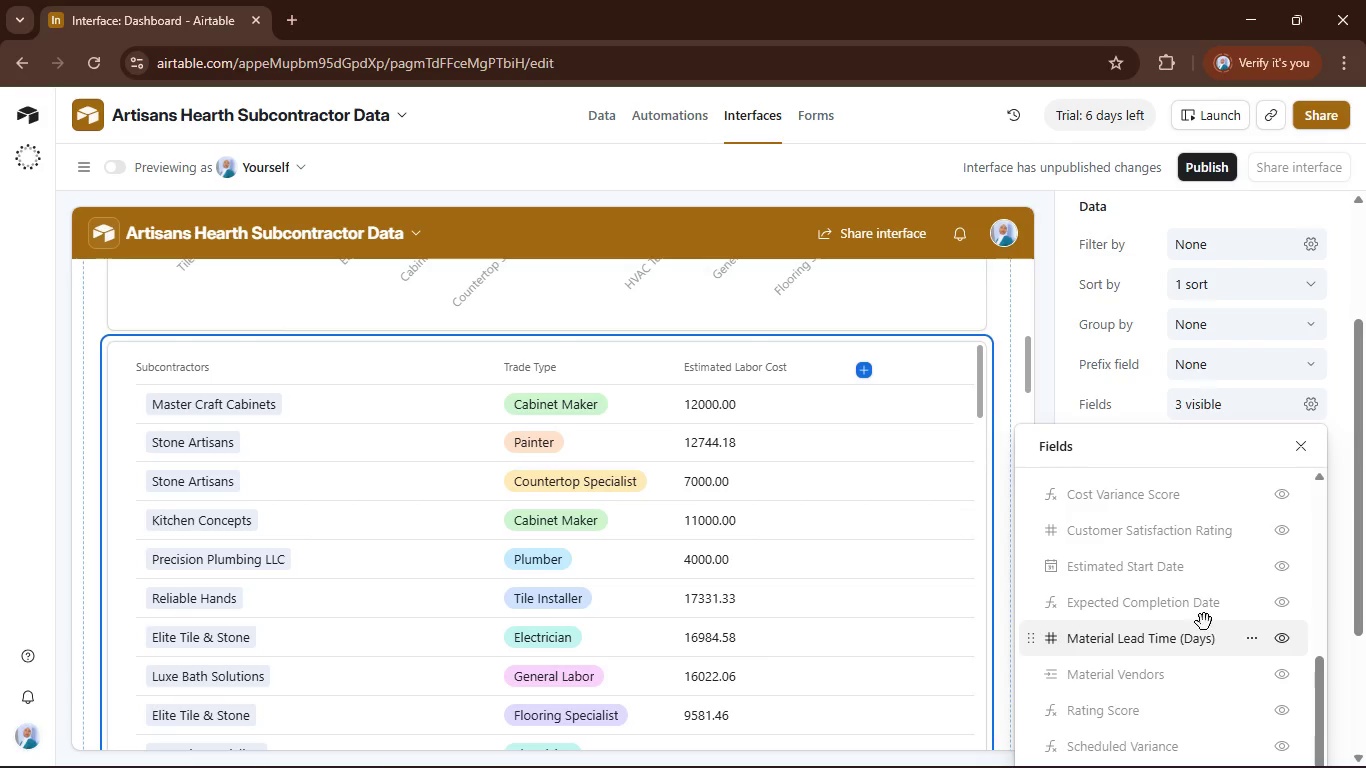 
scroll: coordinate [1213, 613], scroll_direction: up, amount: 4.0
 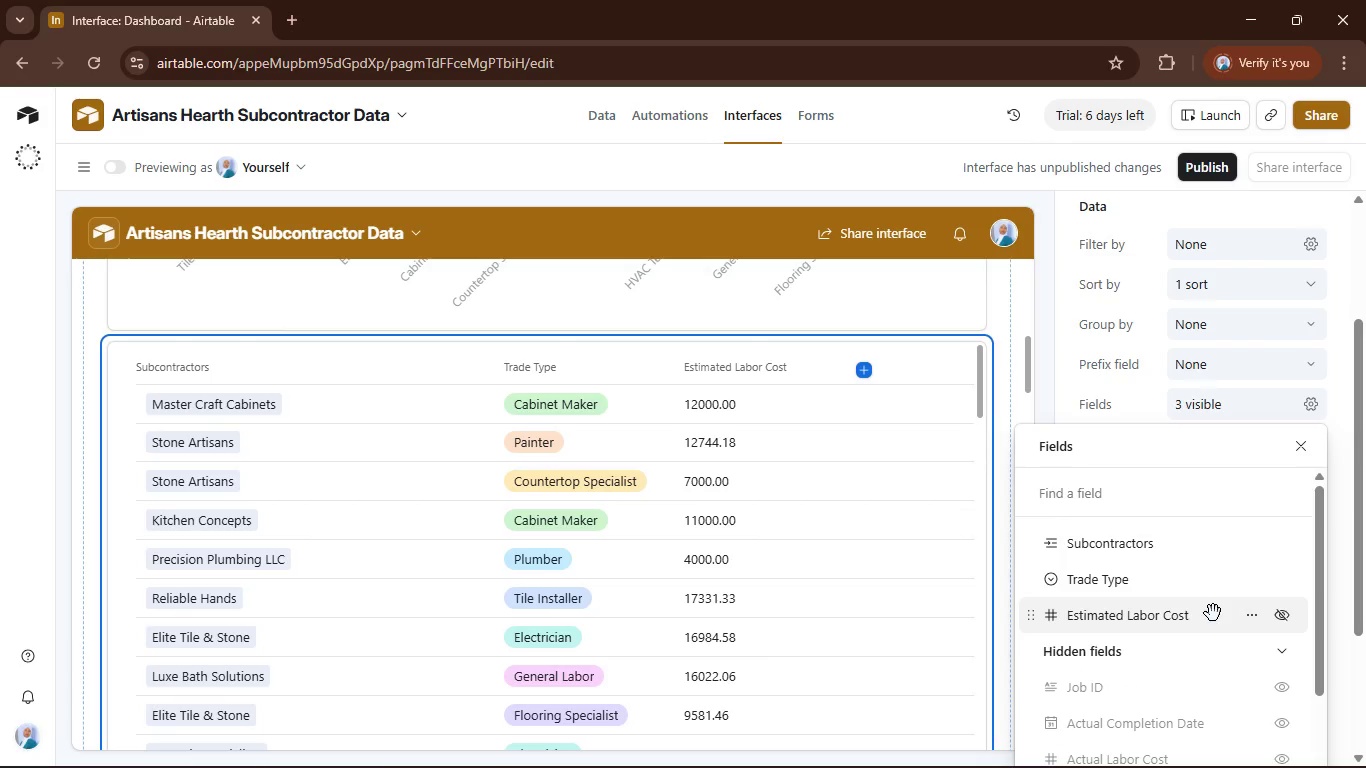 
scroll: coordinate [1213, 613], scroll_direction: none, amount: 0.0
 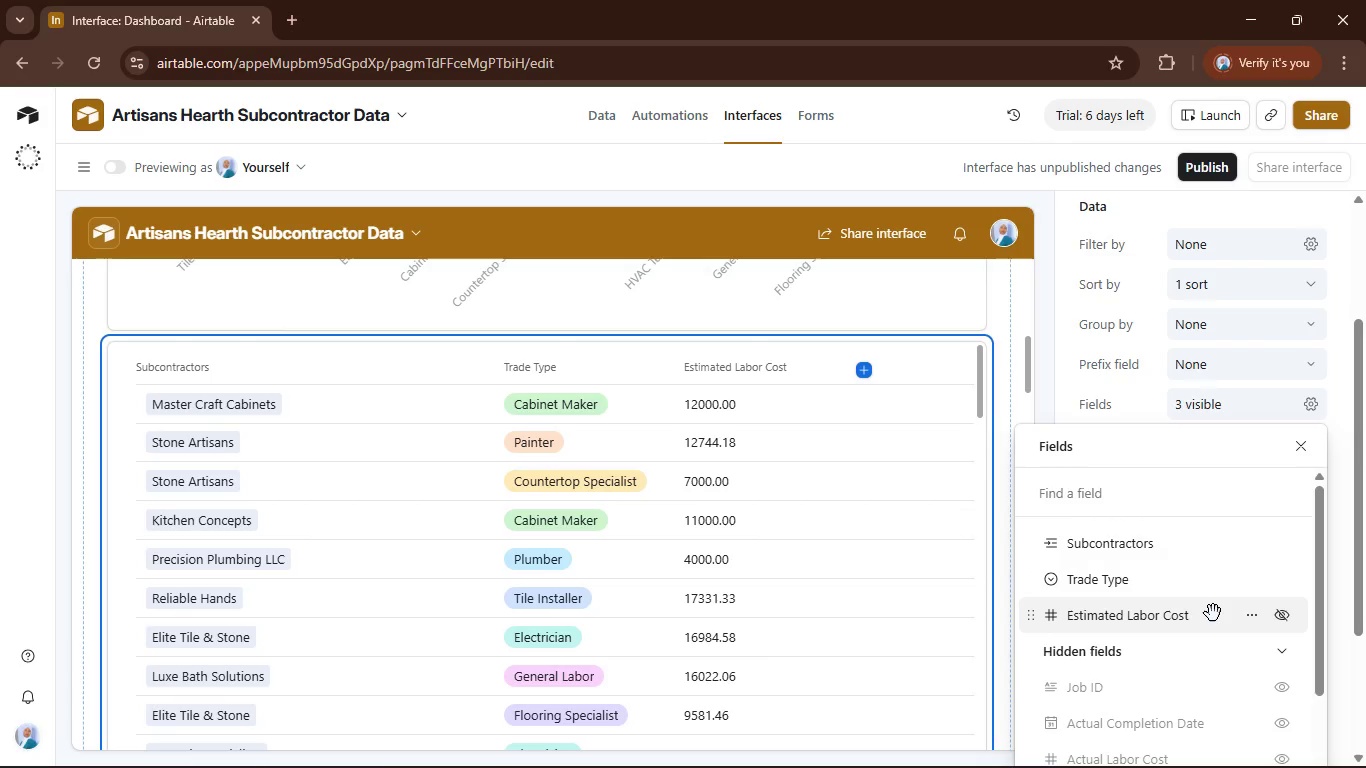 
scroll: coordinate [1213, 613], scroll_direction: down, amount: 1.0
 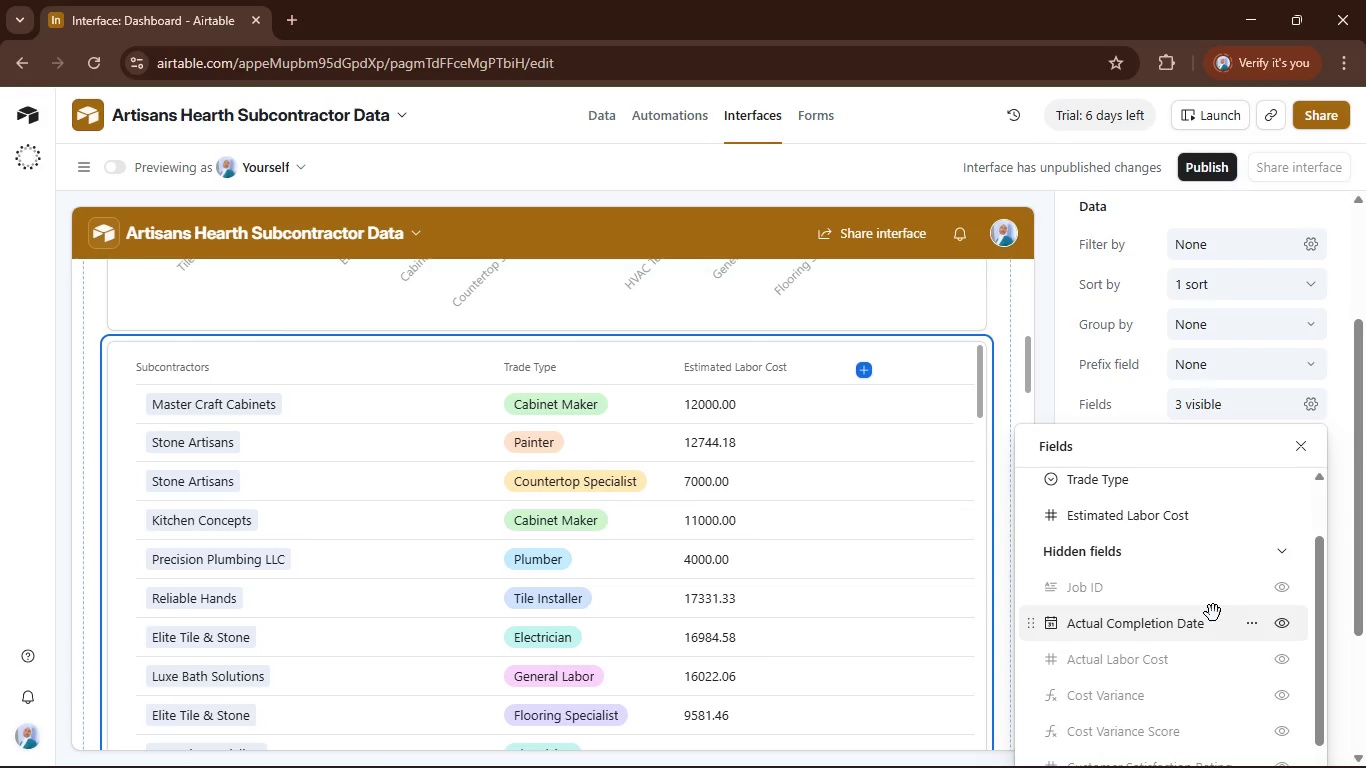 
scroll: coordinate [1213, 613], scroll_direction: up, amount: 1.0
 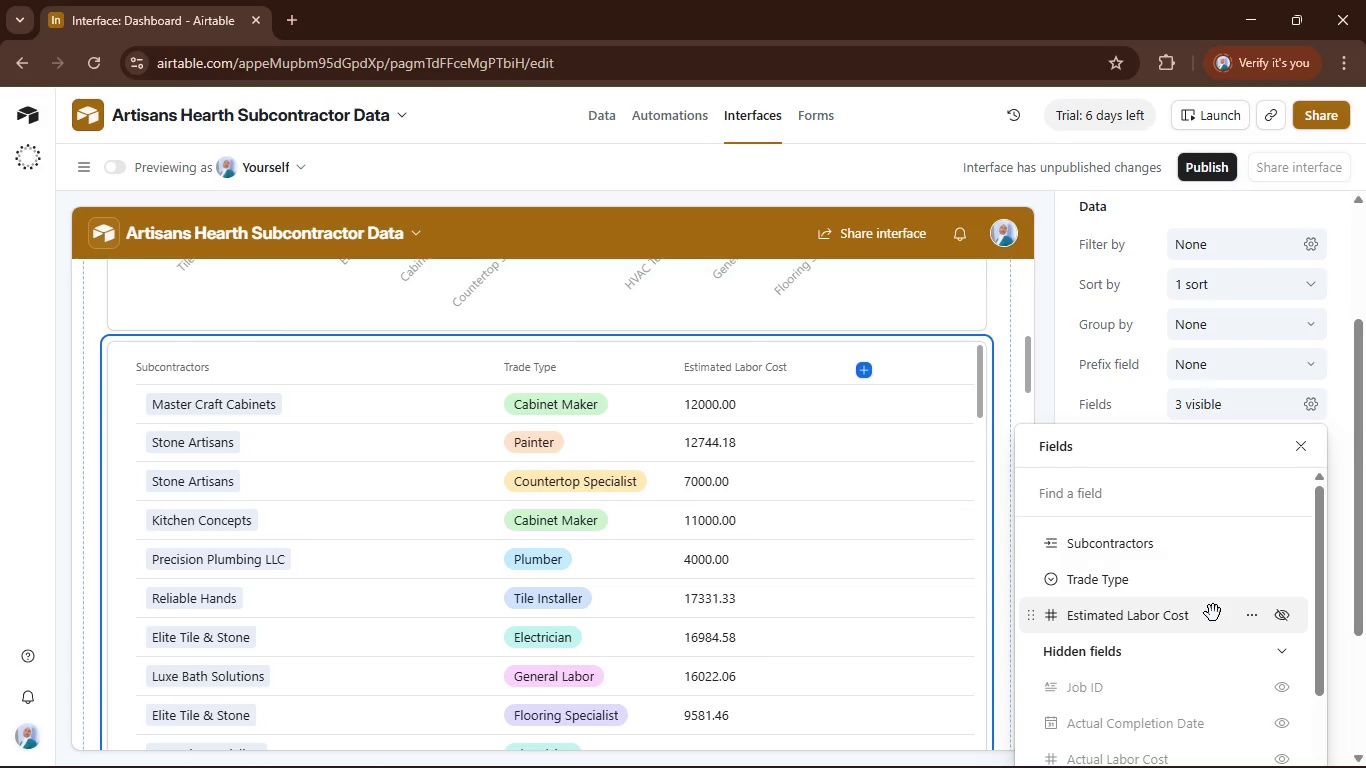 
scroll: coordinate [1213, 613], scroll_direction: down, amount: 1.0
 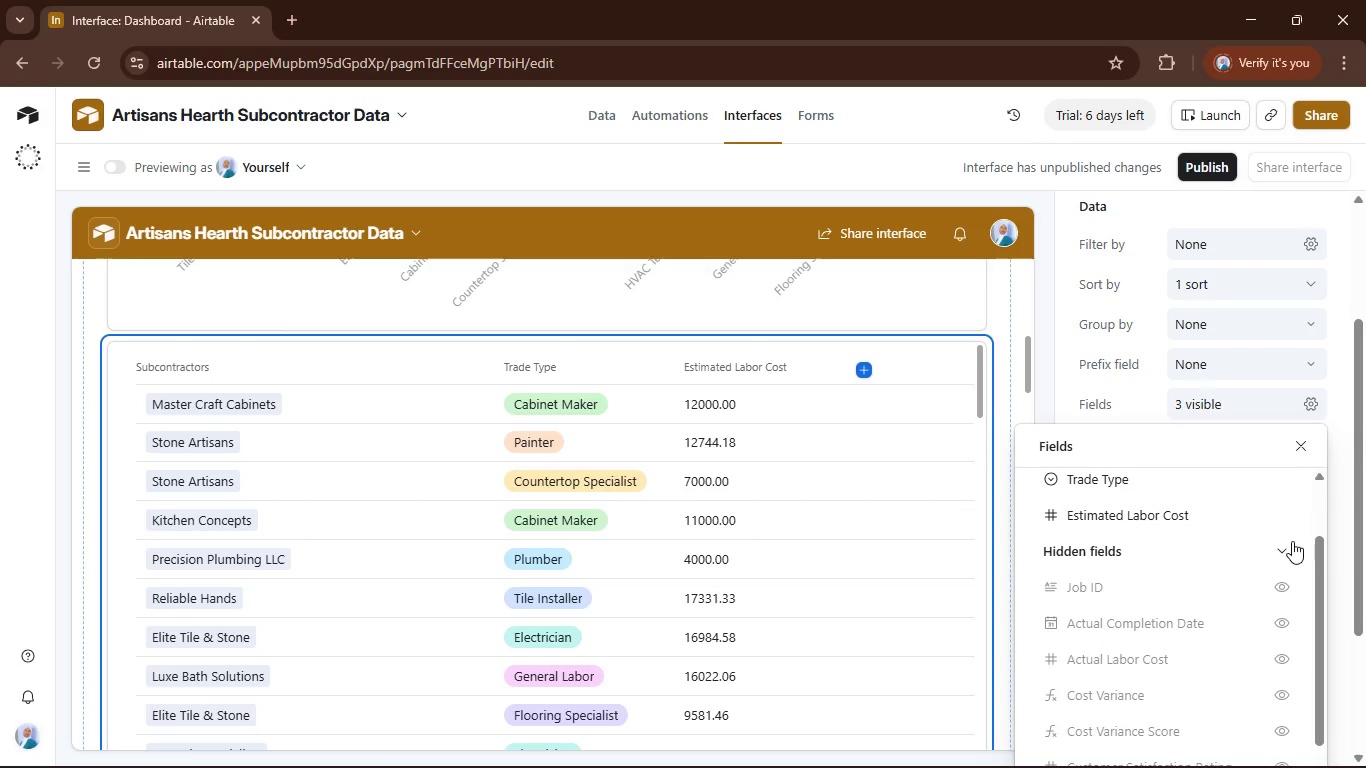 
left_click([1283, 510])
 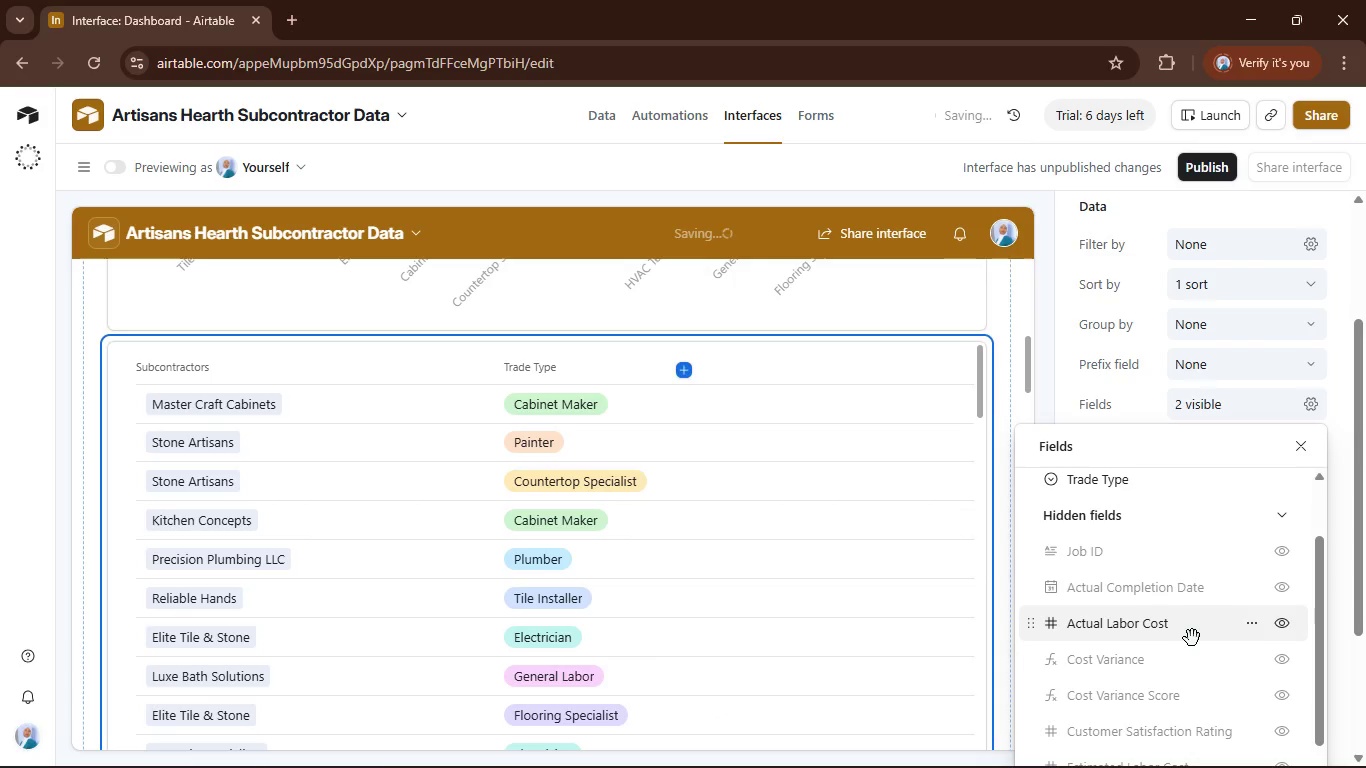 
scroll: coordinate [1191, 638], scroll_direction: down, amount: 2.0
 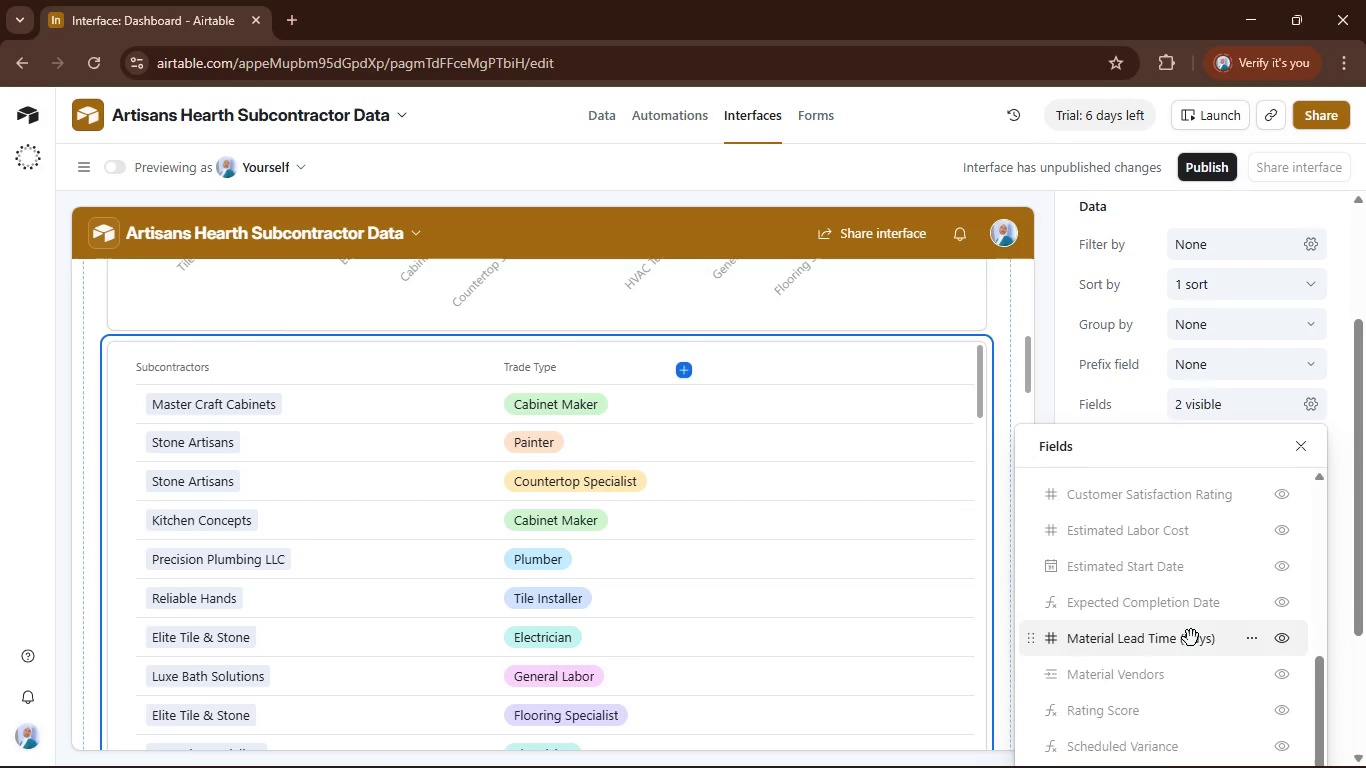 
scroll: coordinate [1191, 638], scroll_direction: up, amount: 4.0
 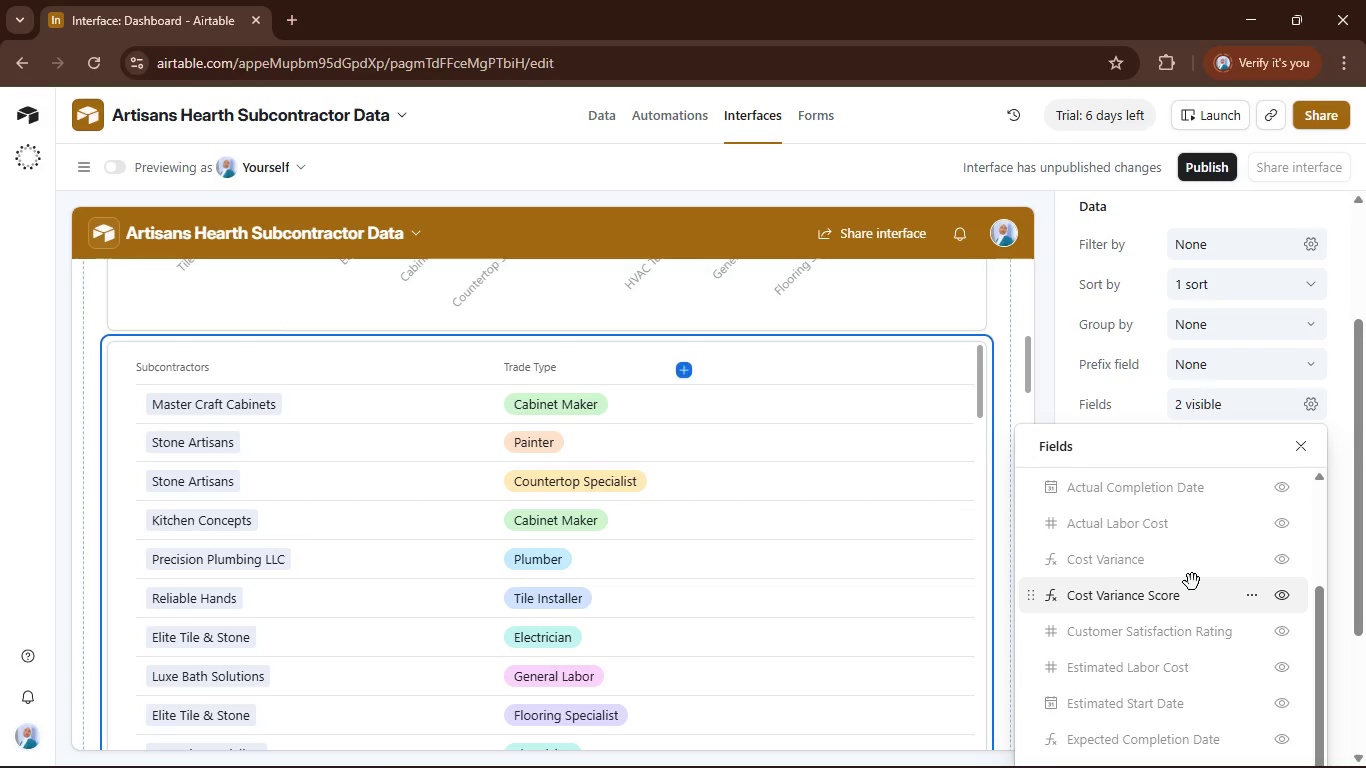 
left_click([1201, 558])
 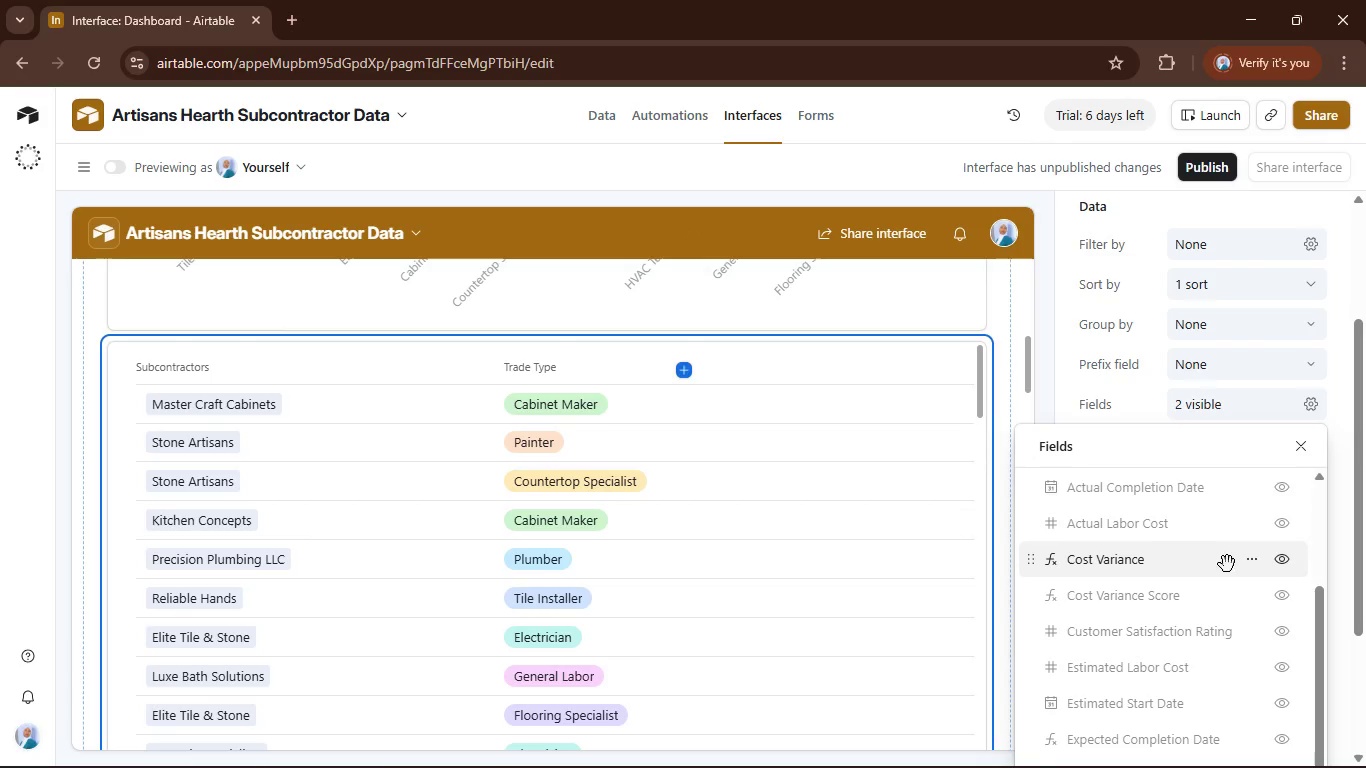 
left_click([1275, 563])
 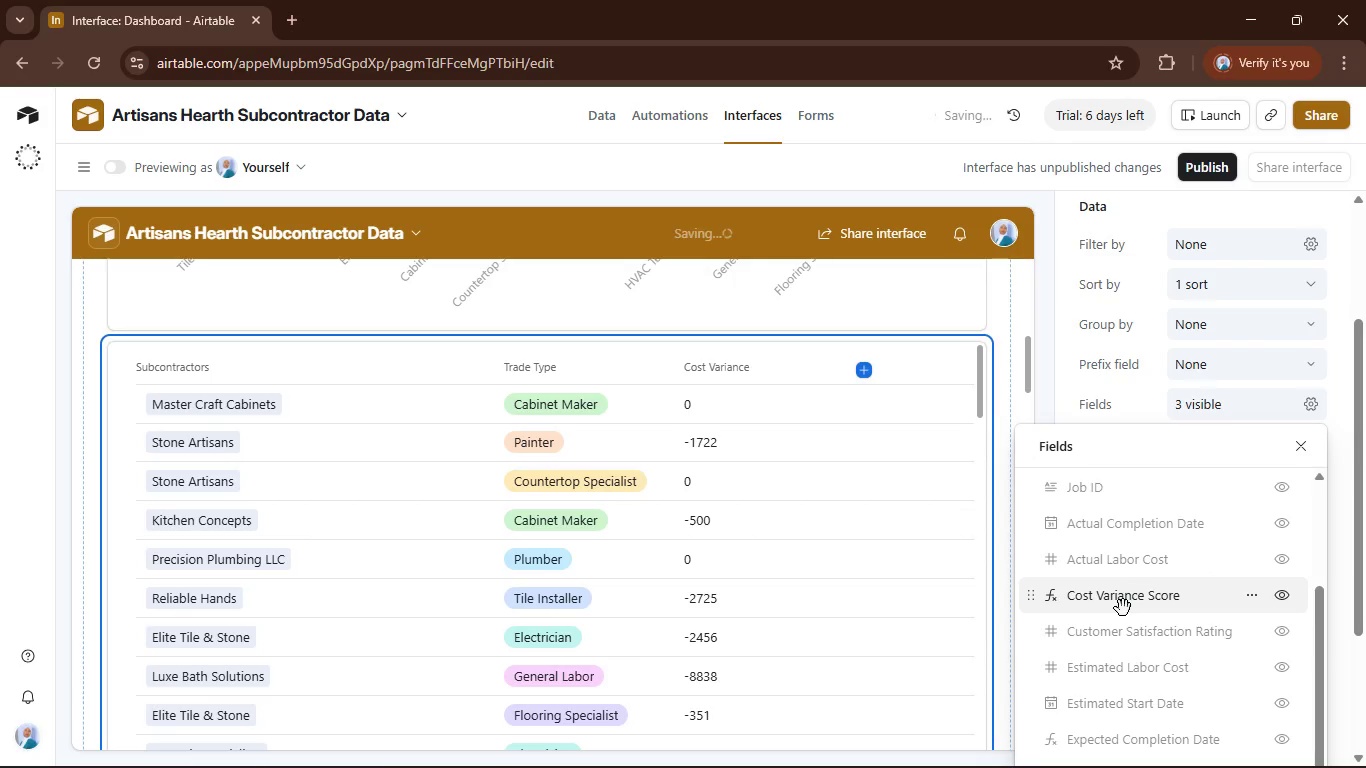 
scroll: coordinate [1123, 608], scroll_direction: down, amount: 2.0
 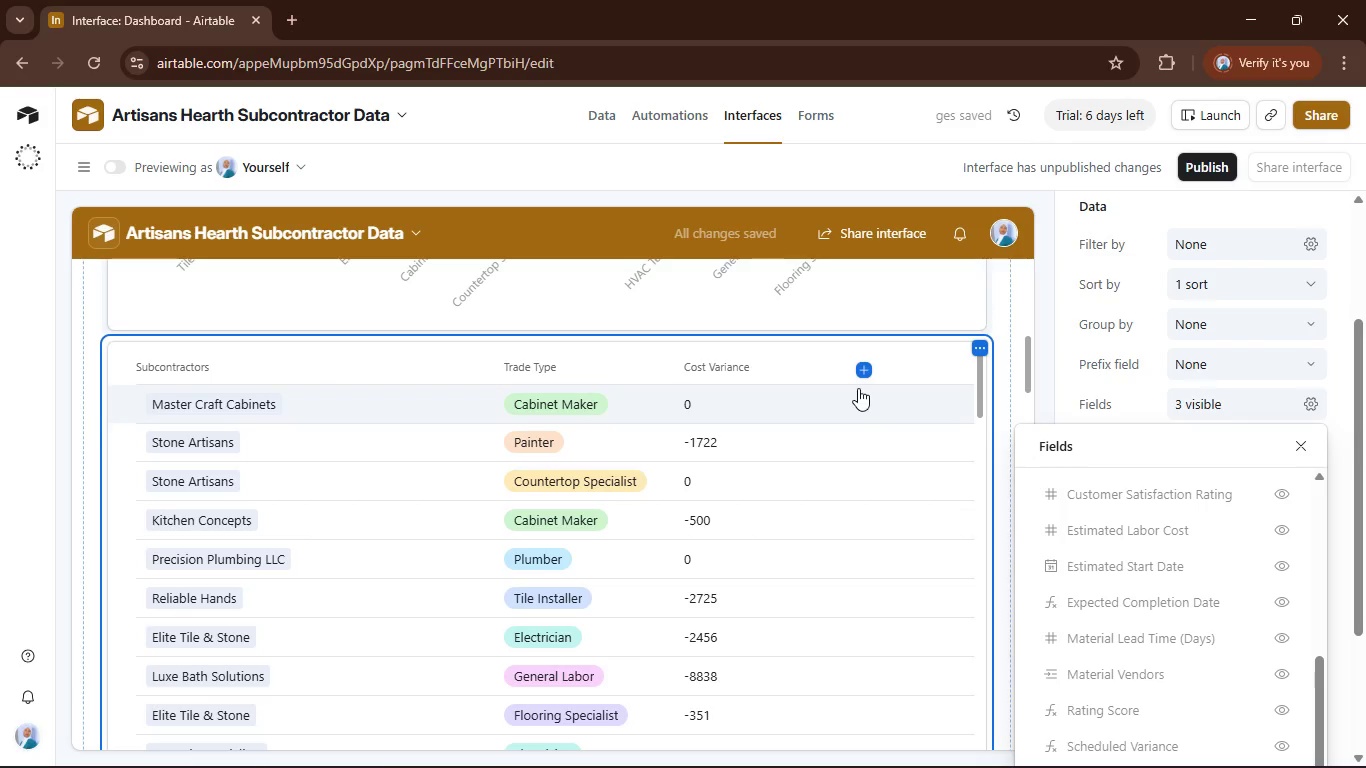 
left_click([863, 371])
 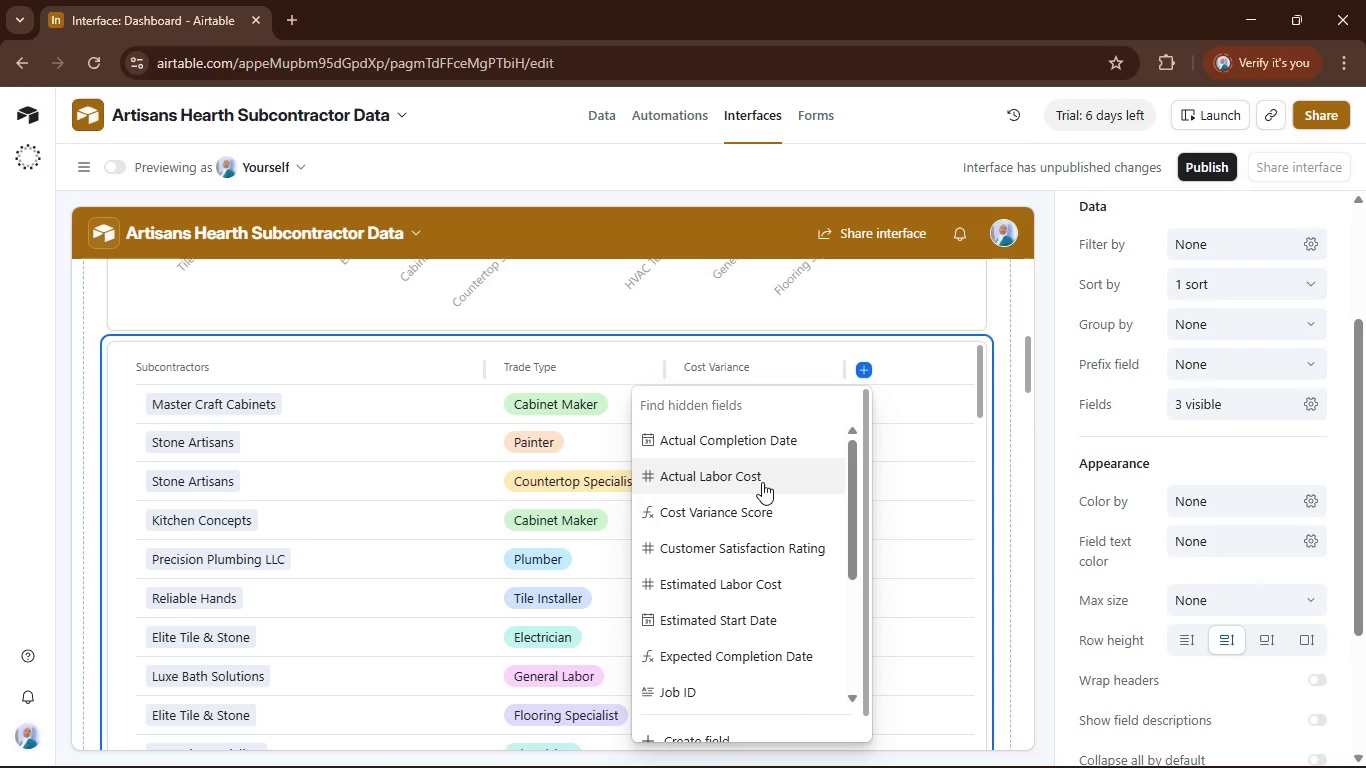 
scroll: coordinate [762, 482], scroll_direction: down, amount: 1.0
 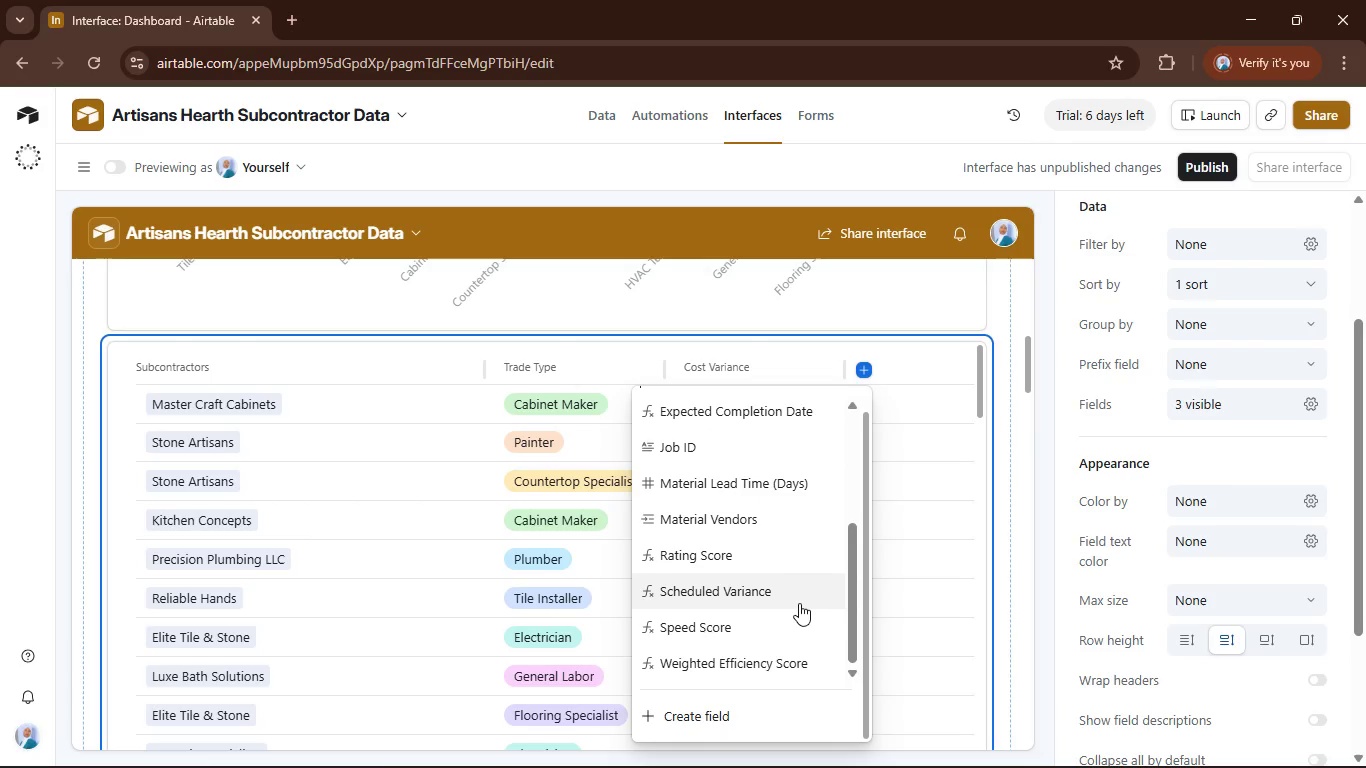 
left_click([783, 673])
 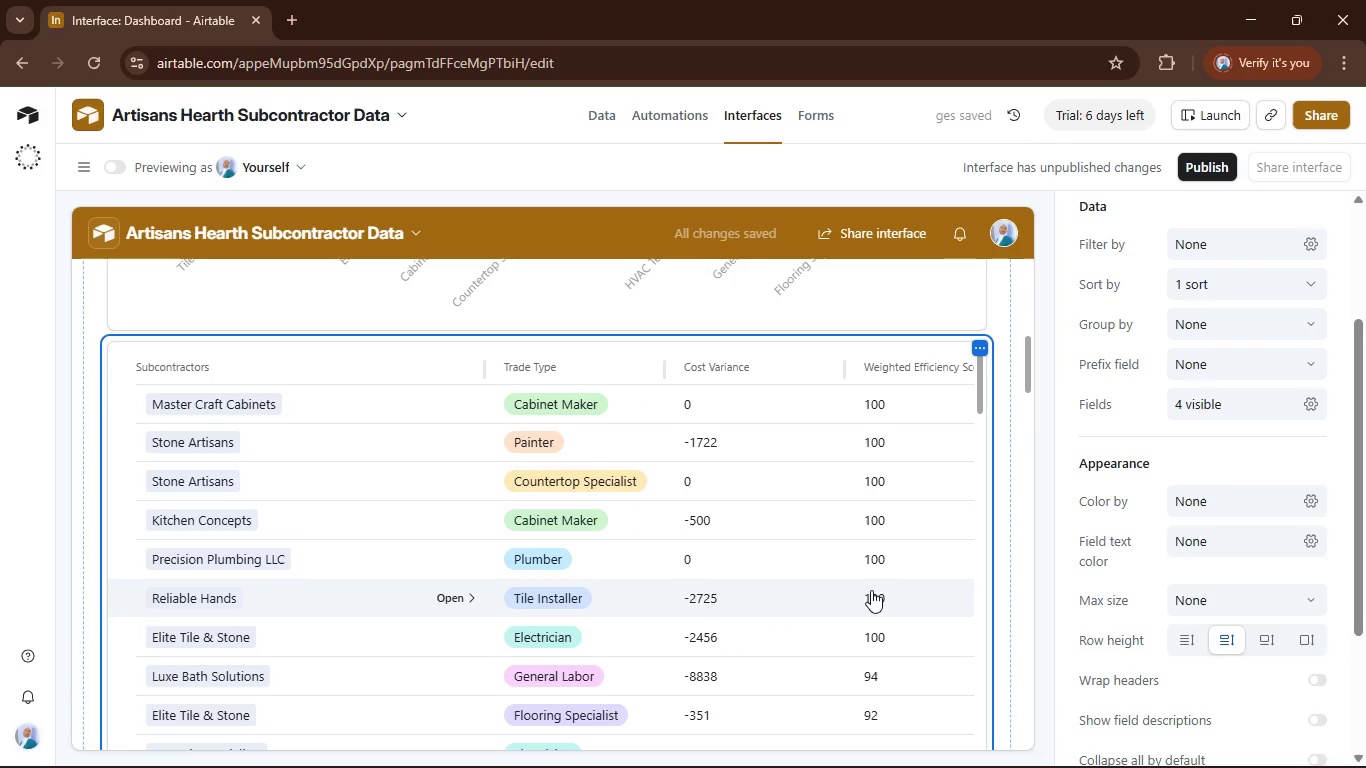 
wait(11.92)
 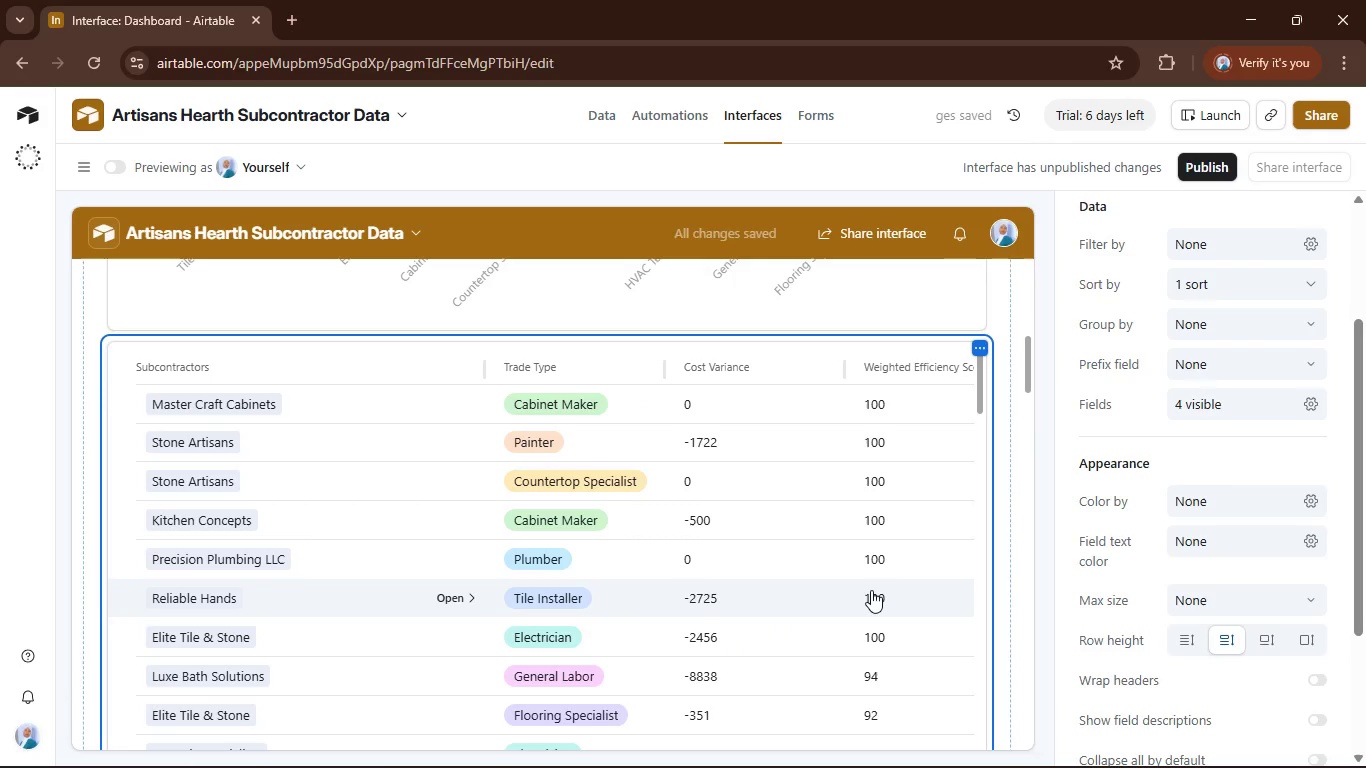 
left_click([460, 336])
 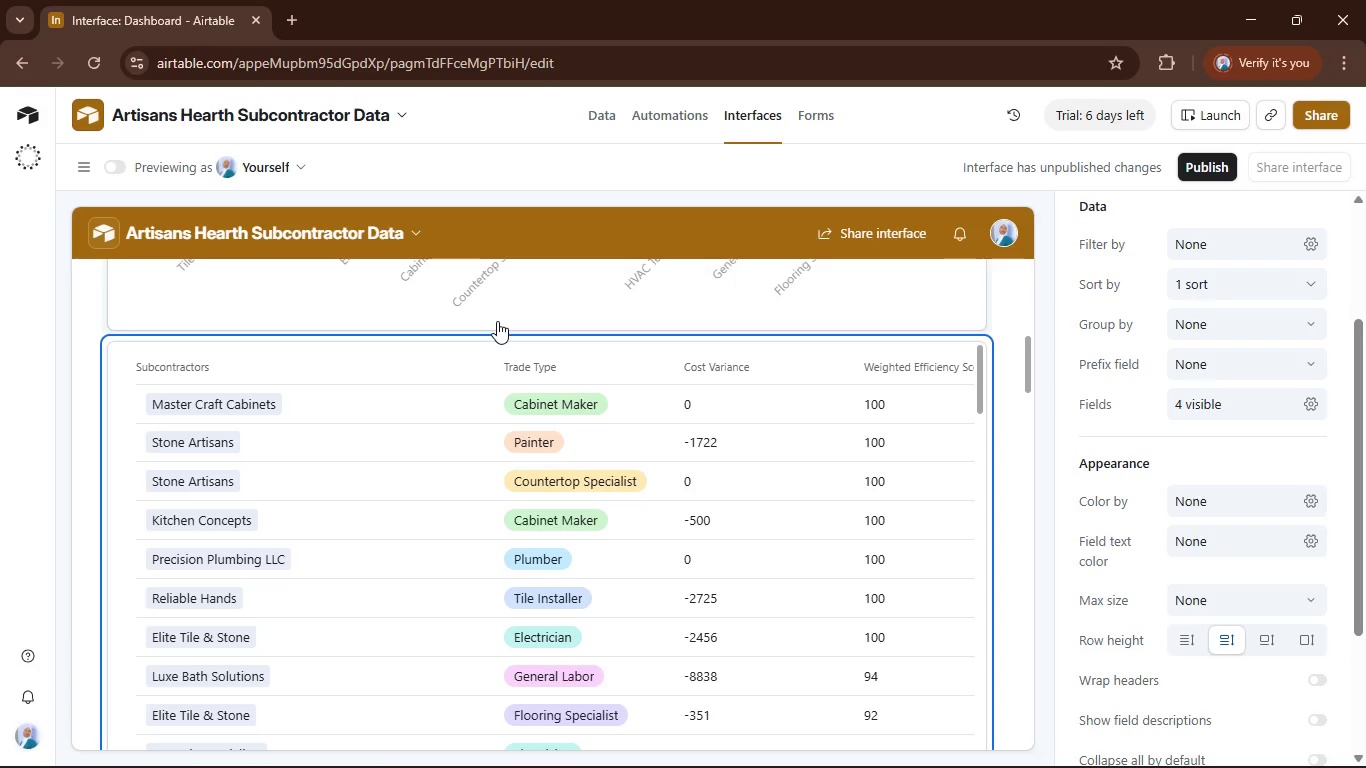 
wait(18.7)
 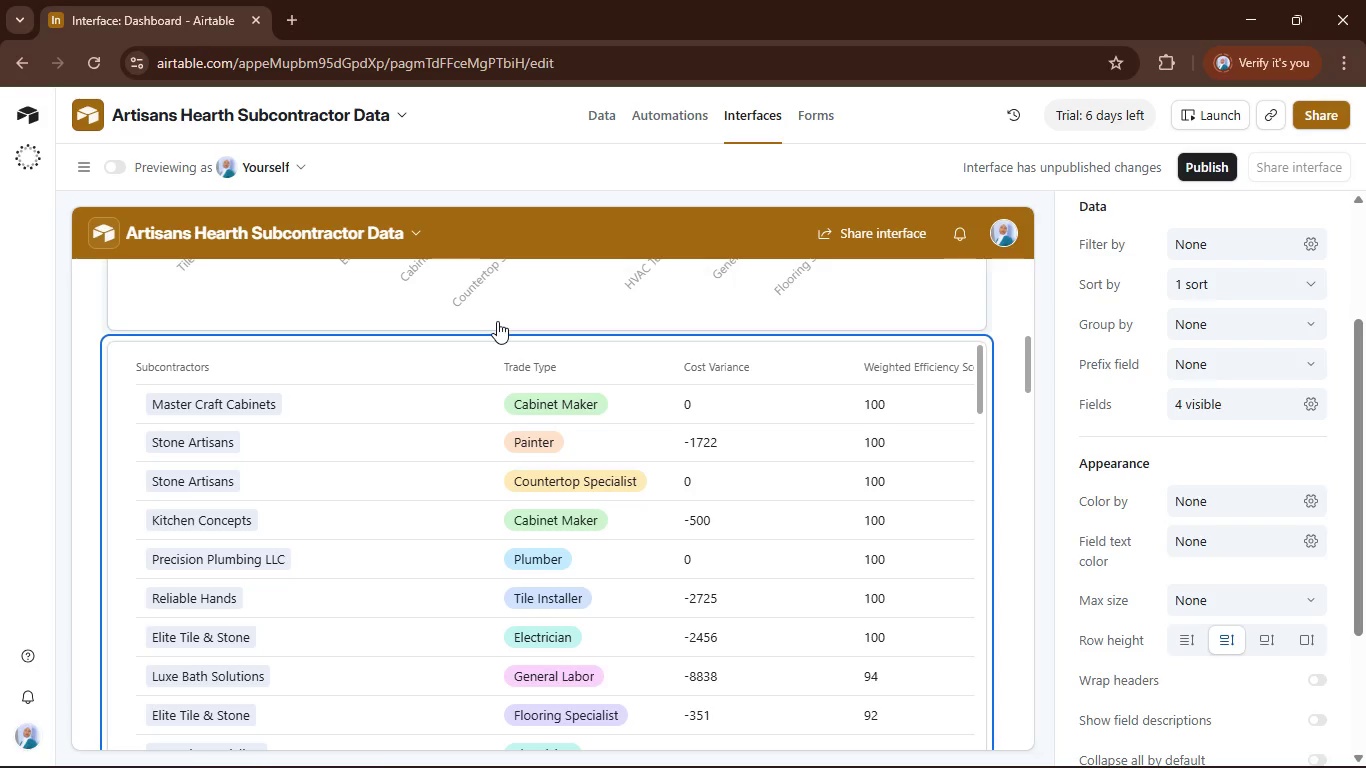 
scroll: coordinate [421, 404], scroll_direction: up, amount: 7.0
 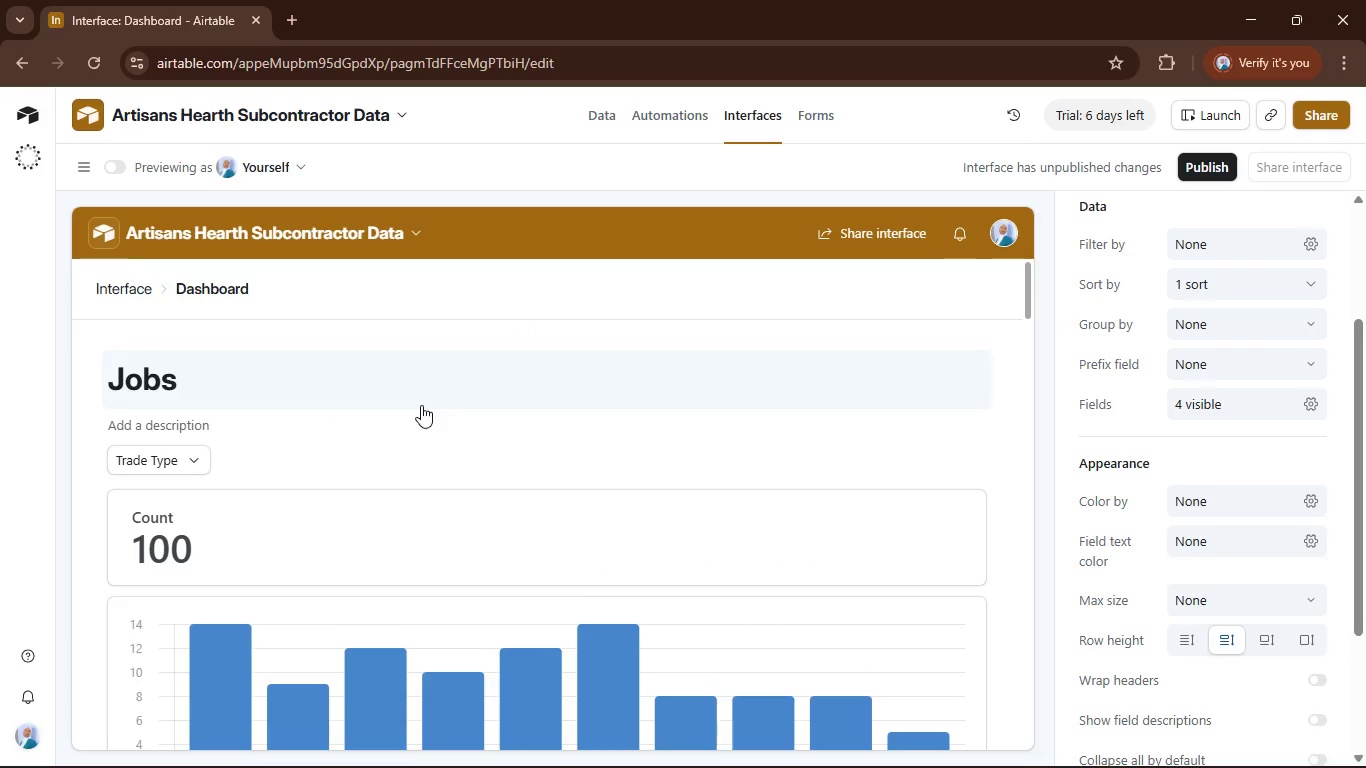 
scroll: coordinate [421, 405], scroll_direction: down, amount: 2.0
 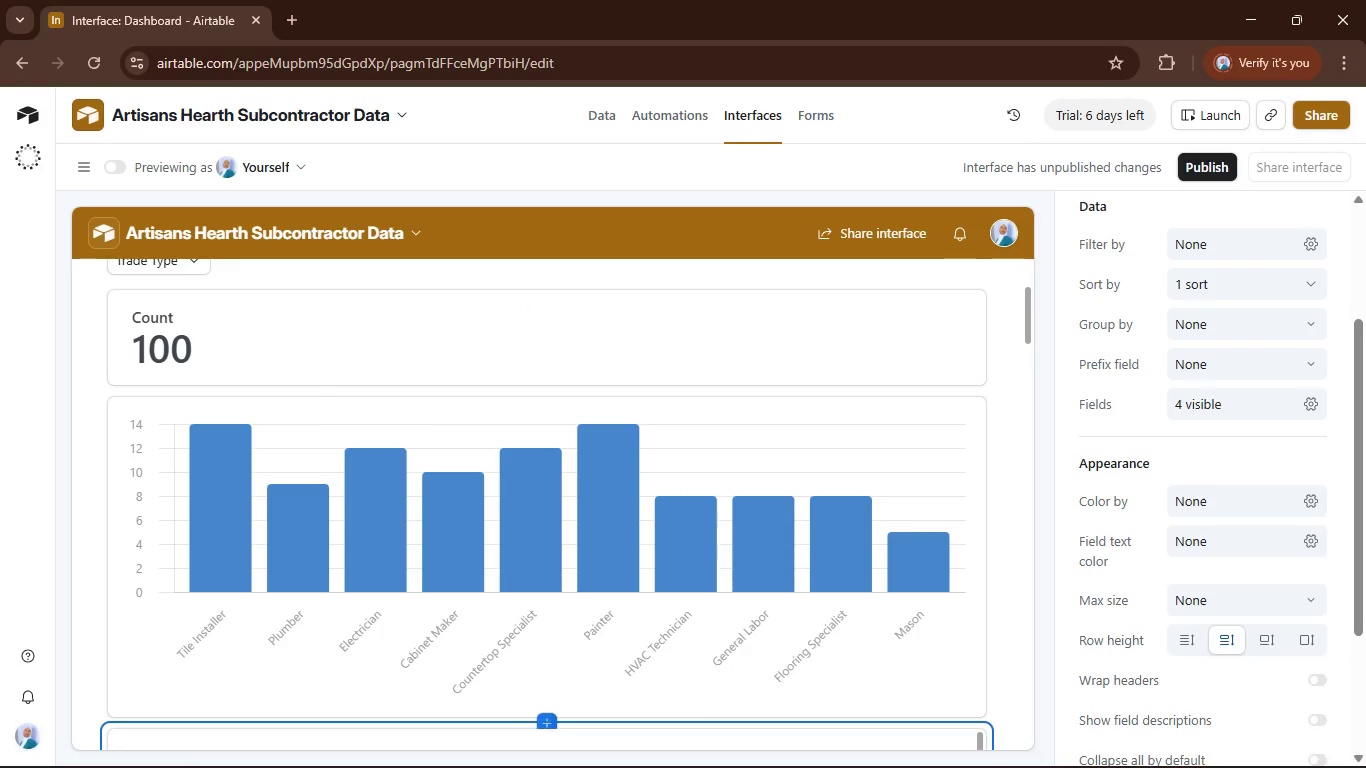 
left_click([923, 668])
 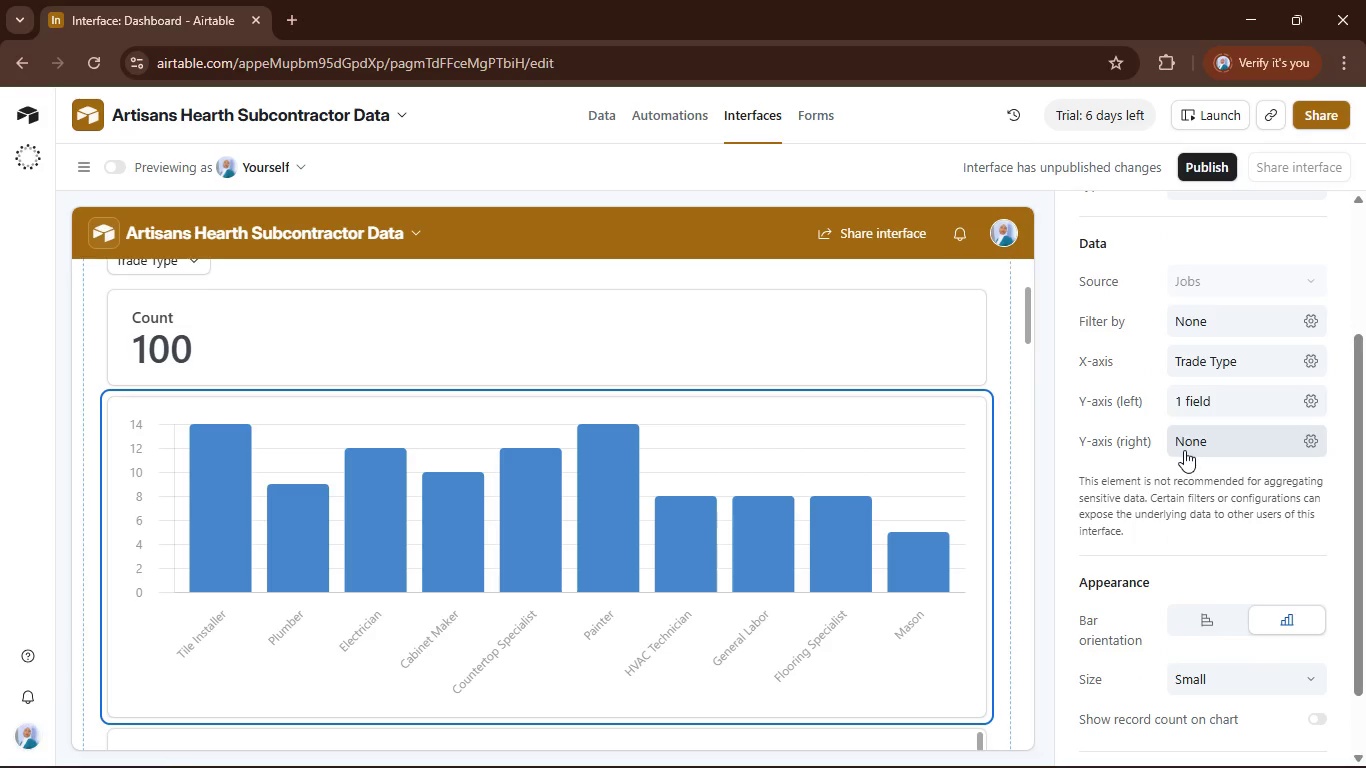 
left_click([1191, 388])
 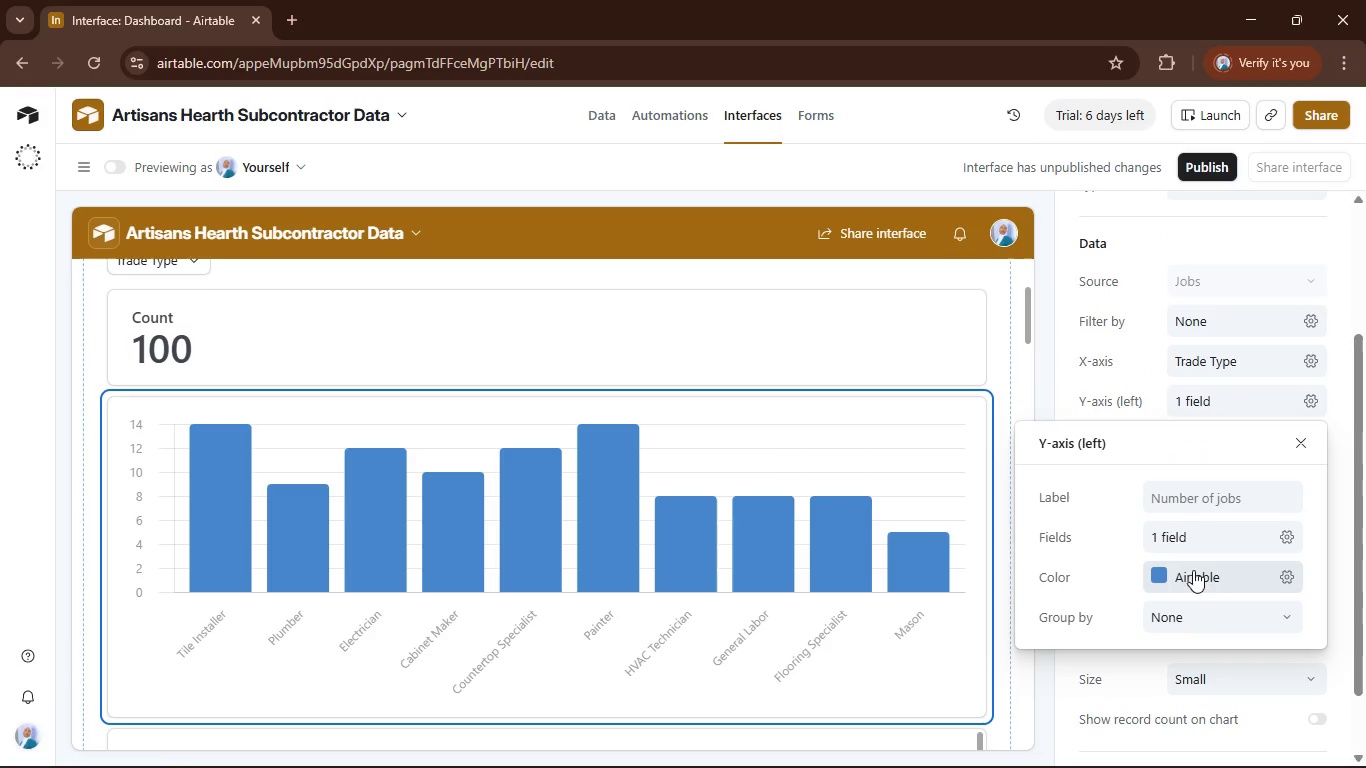 
left_click([1190, 541])
 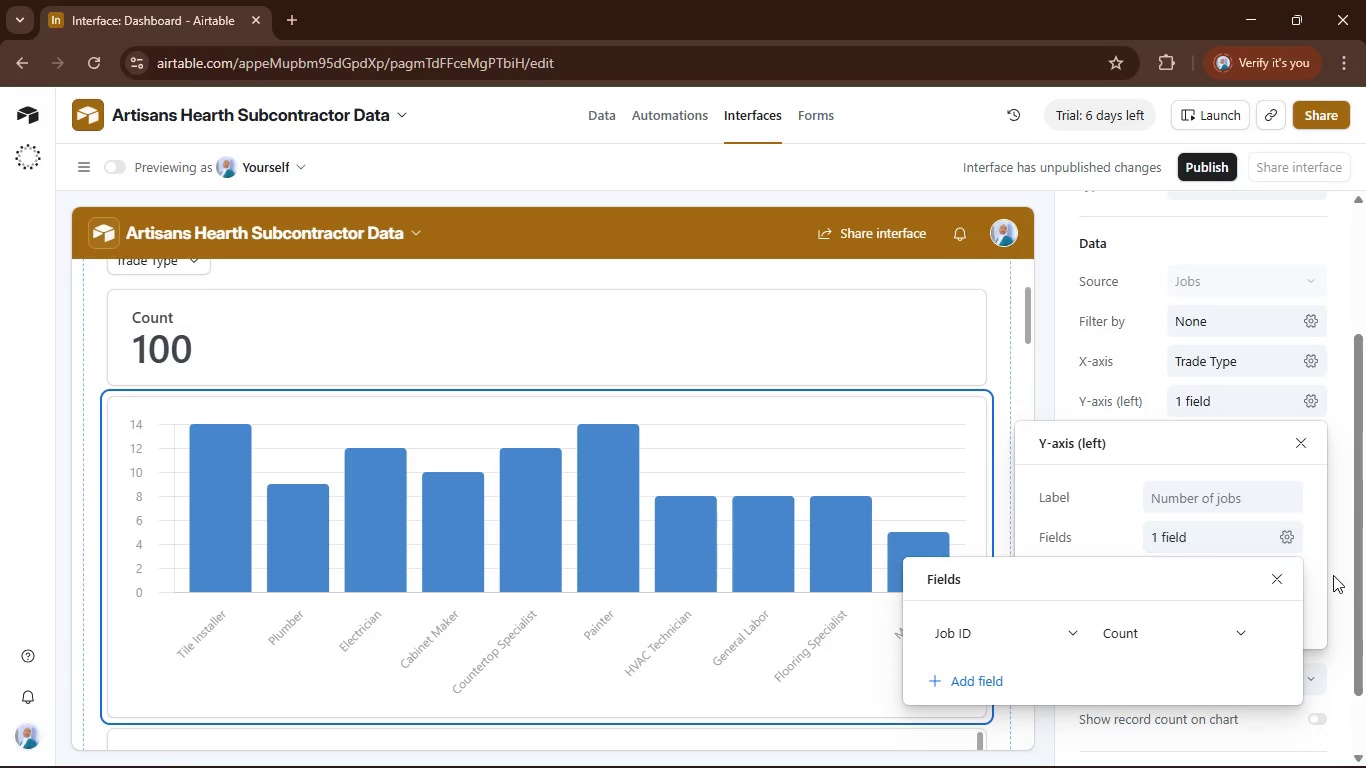 
left_click([1336, 572])
 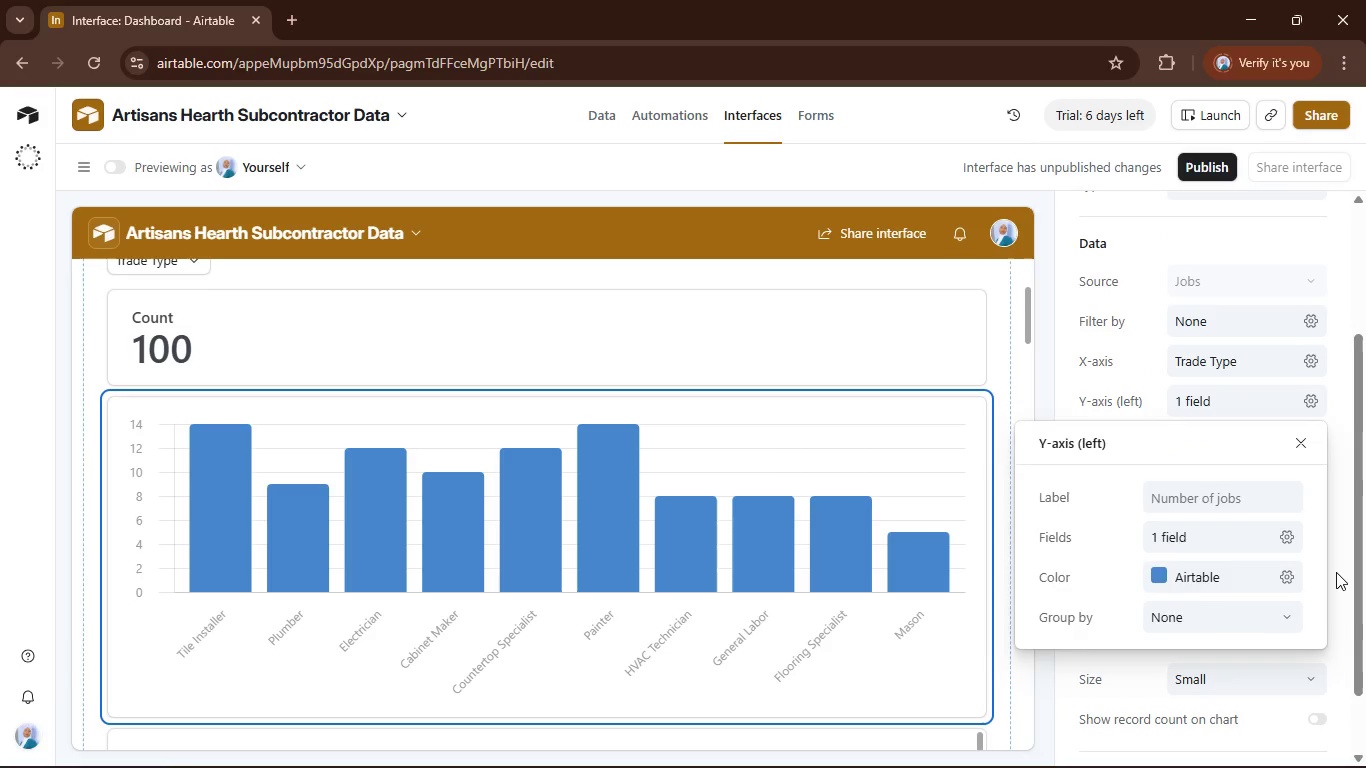 
left_click([1336, 572])
 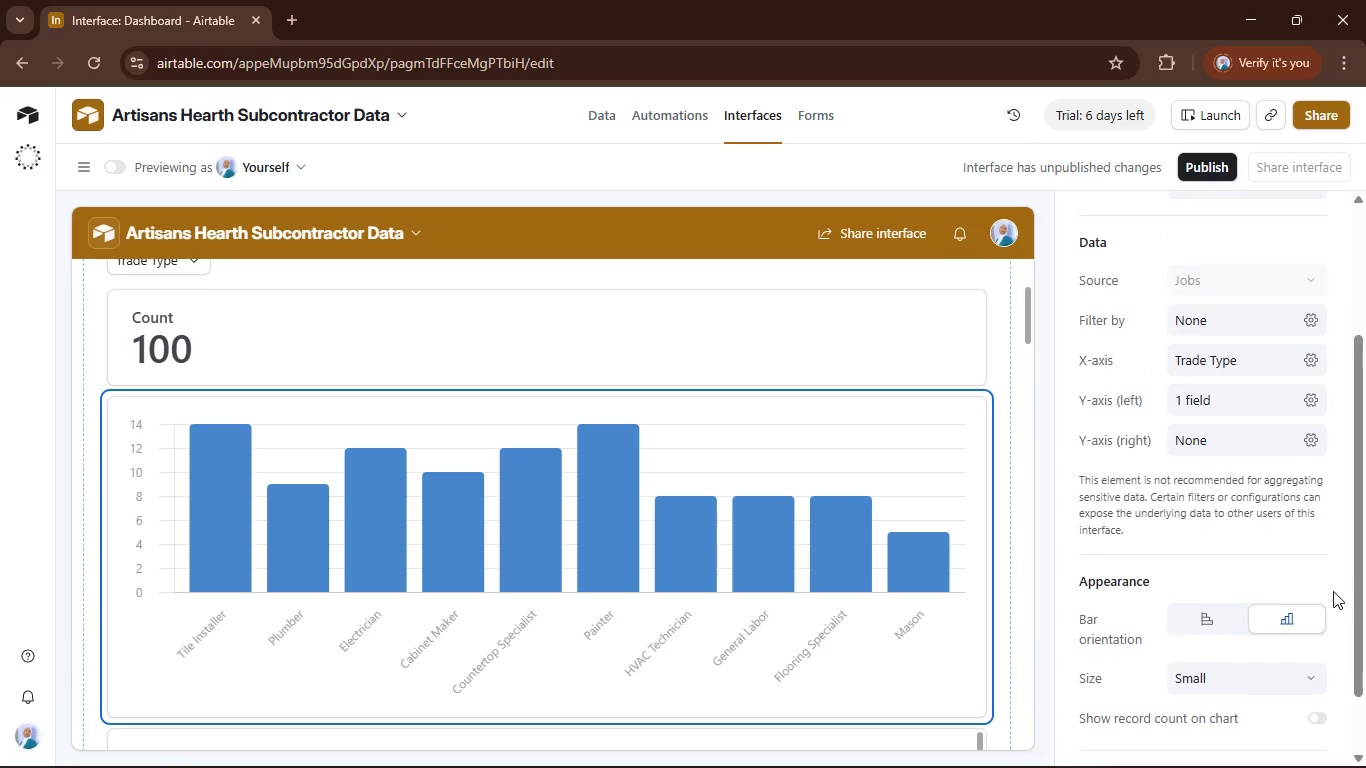 
scroll: coordinate [1333, 591], scroll_direction: down, amount: 6.0
 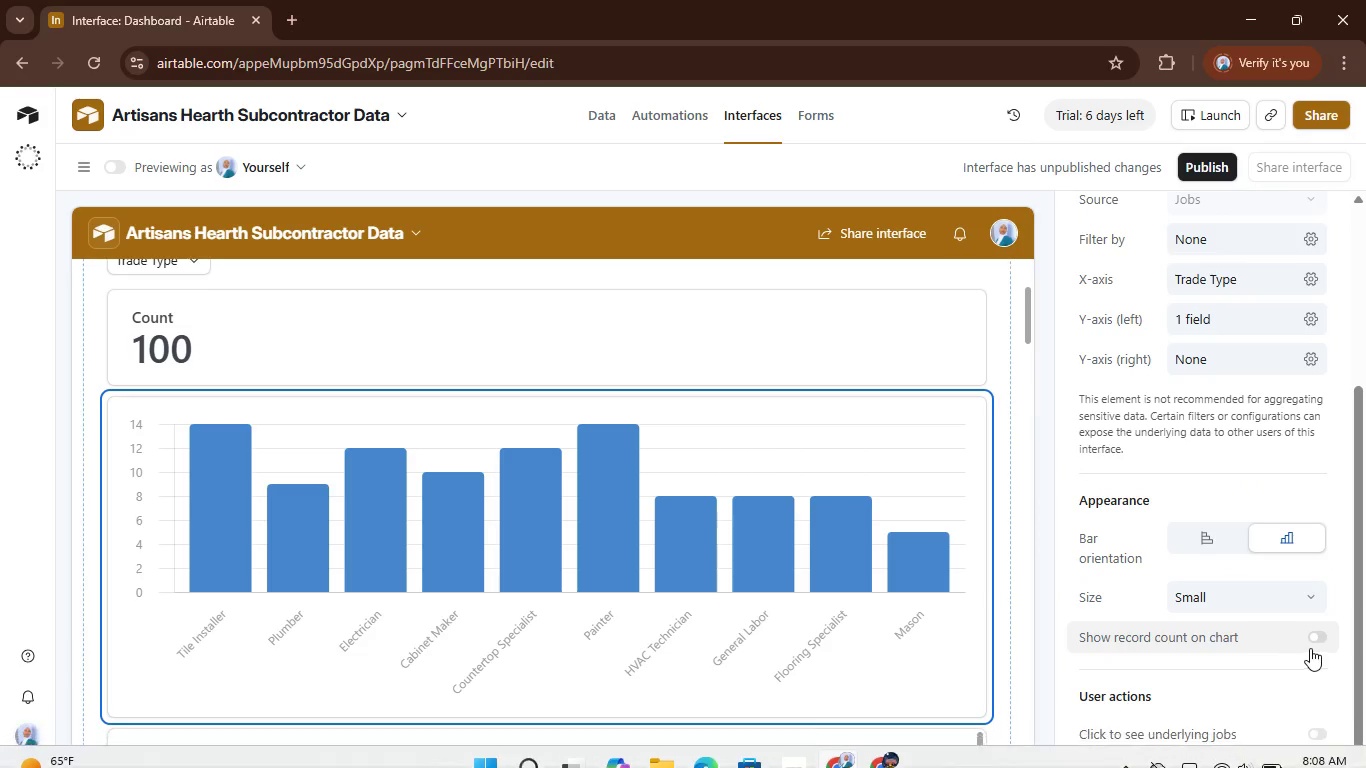 
left_click([1322, 641])
 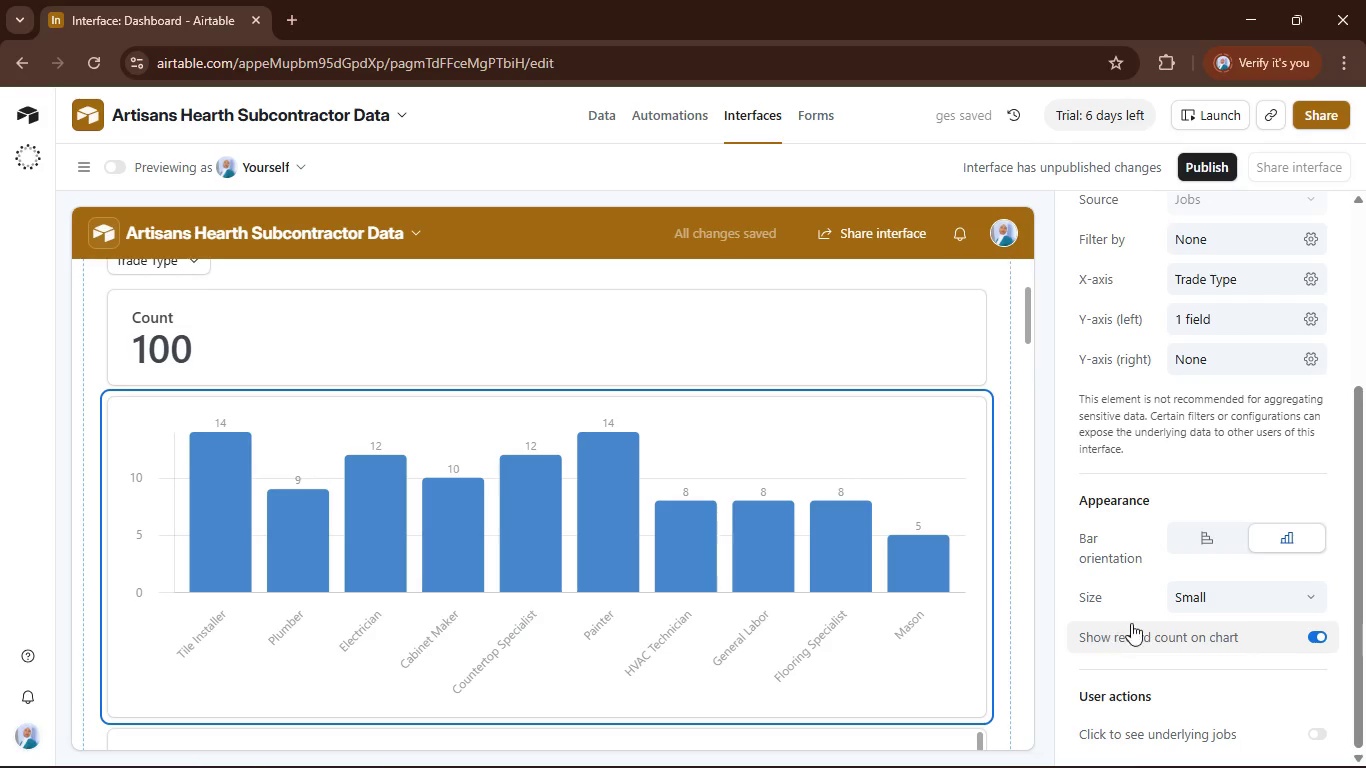 
scroll: coordinate [1178, 627], scroll_direction: up, amount: 3.0
 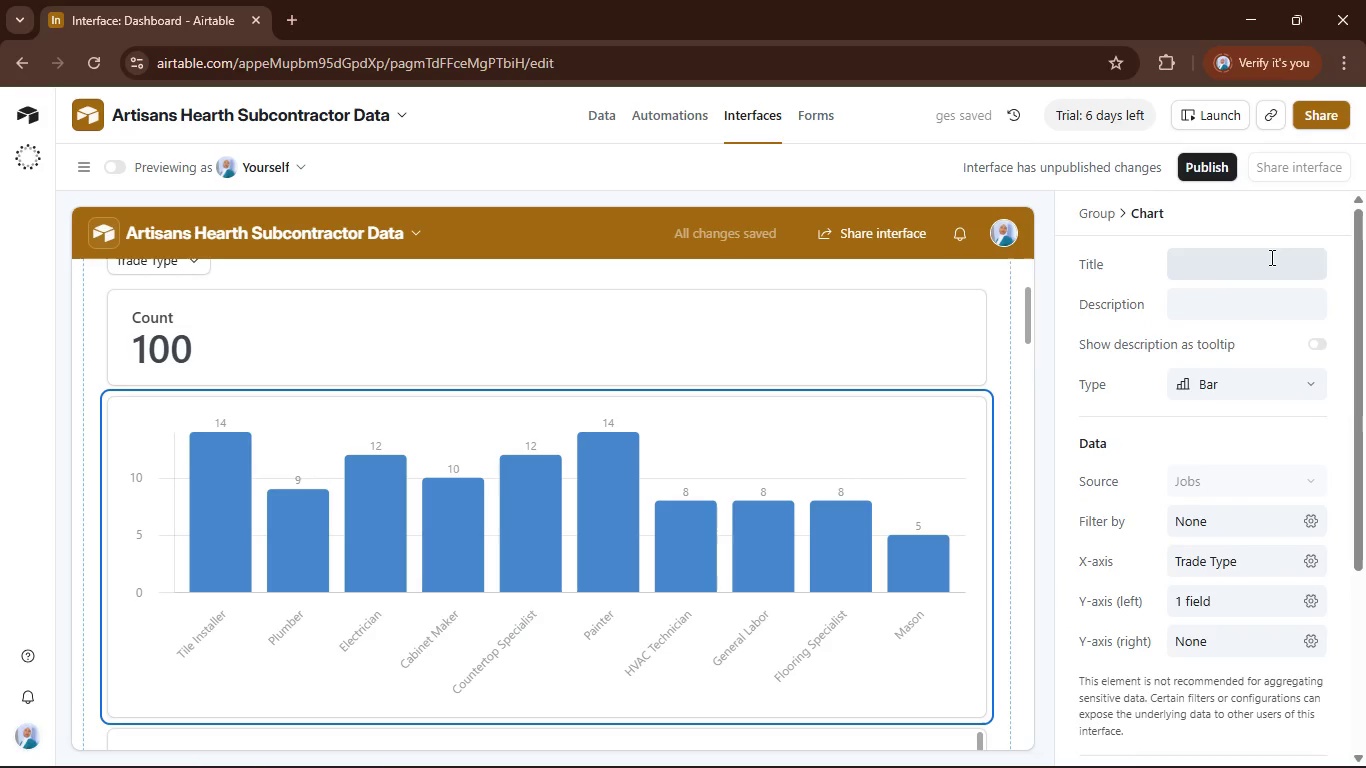 
left_click([1269, 257])
 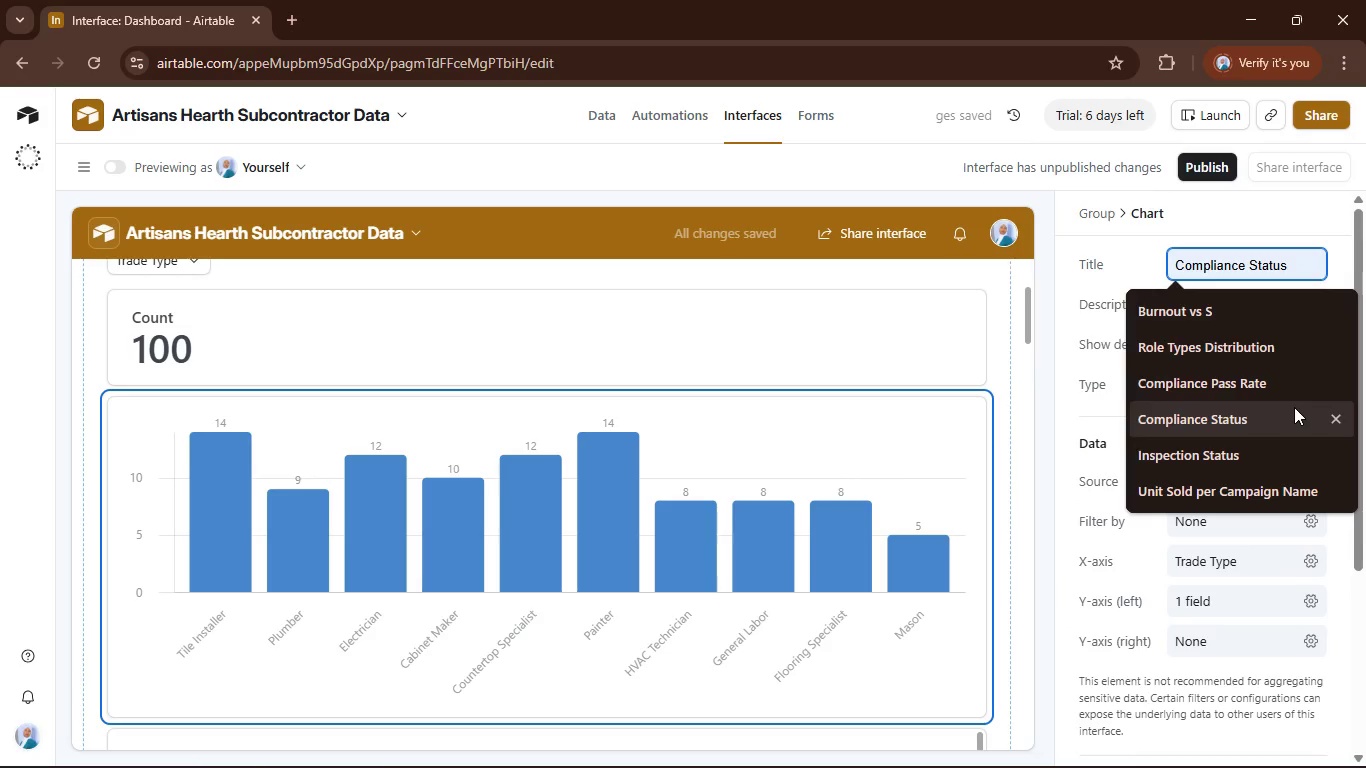 
type(Total Records per Trade Type)
 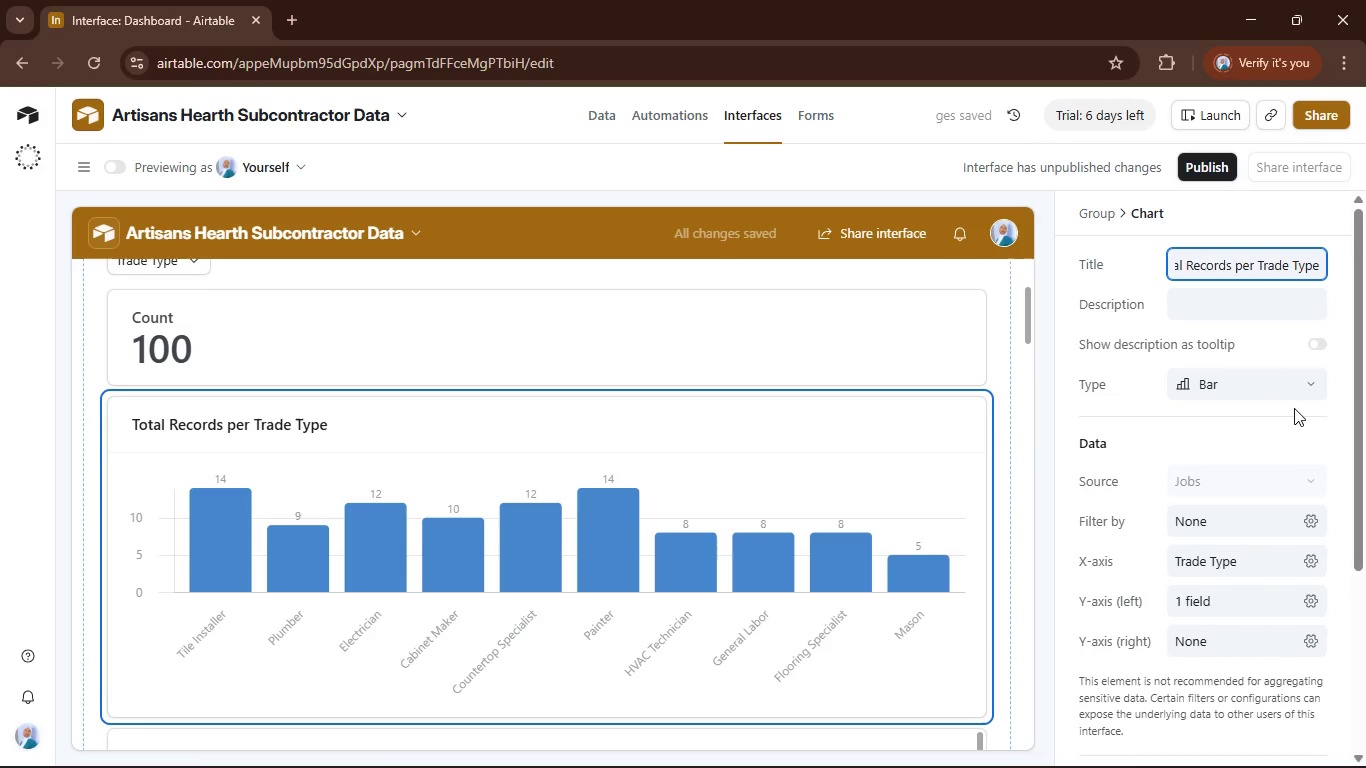 
left_click([855, 369])
 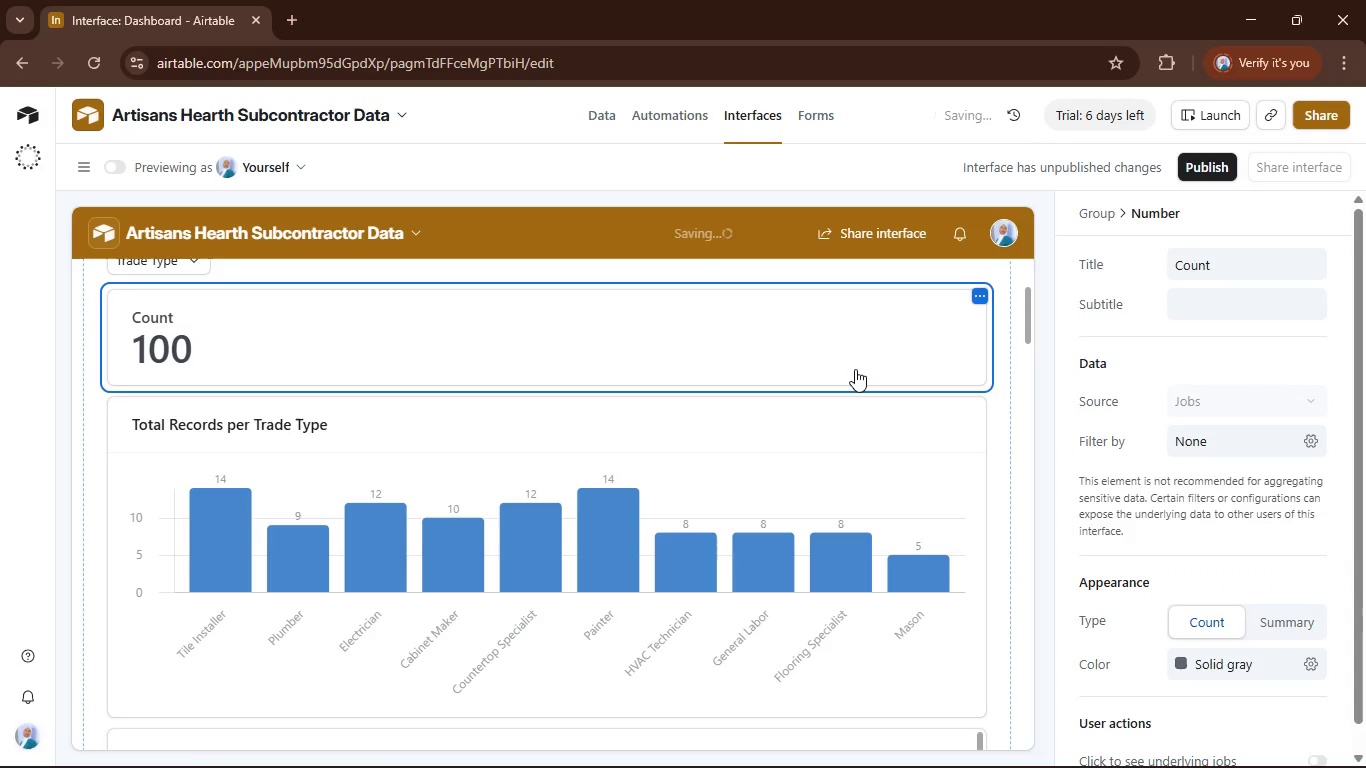 
key(Delete)
 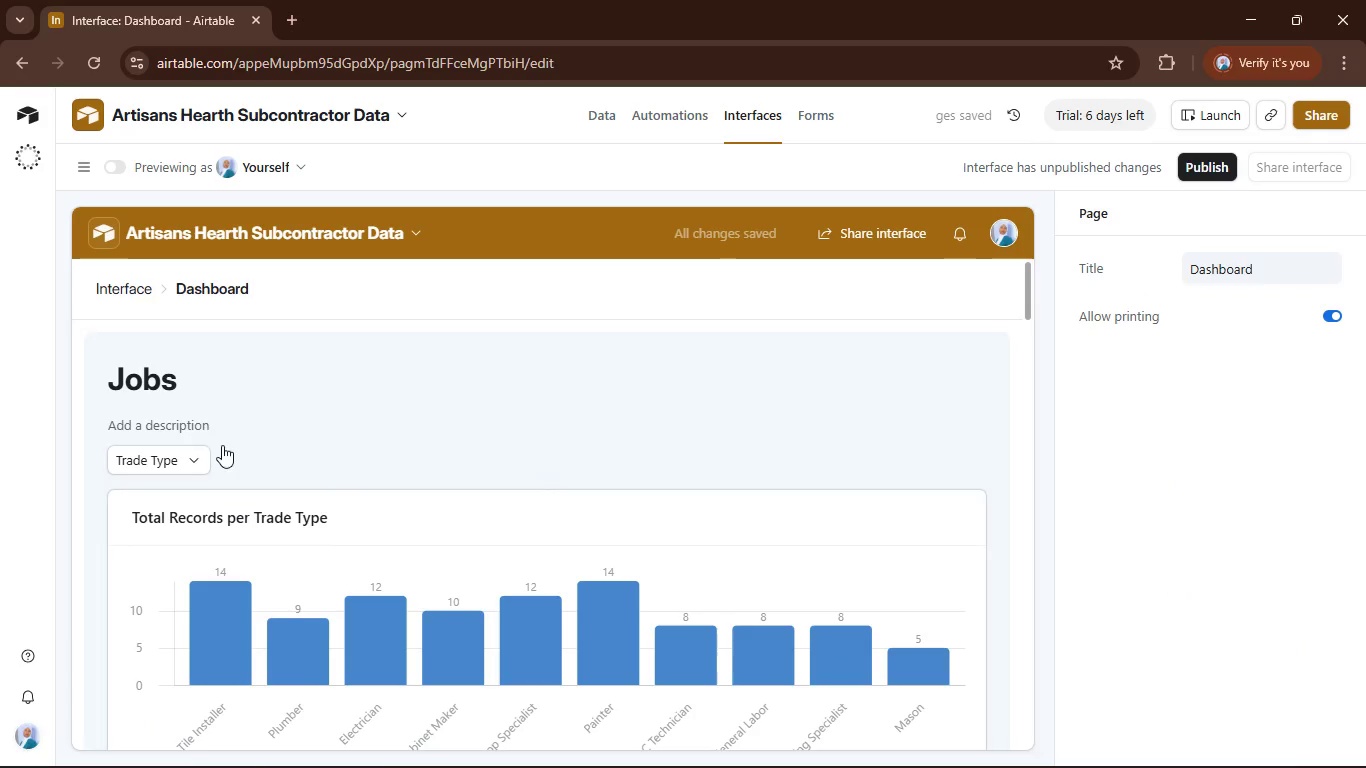 
double_click([199, 427])
 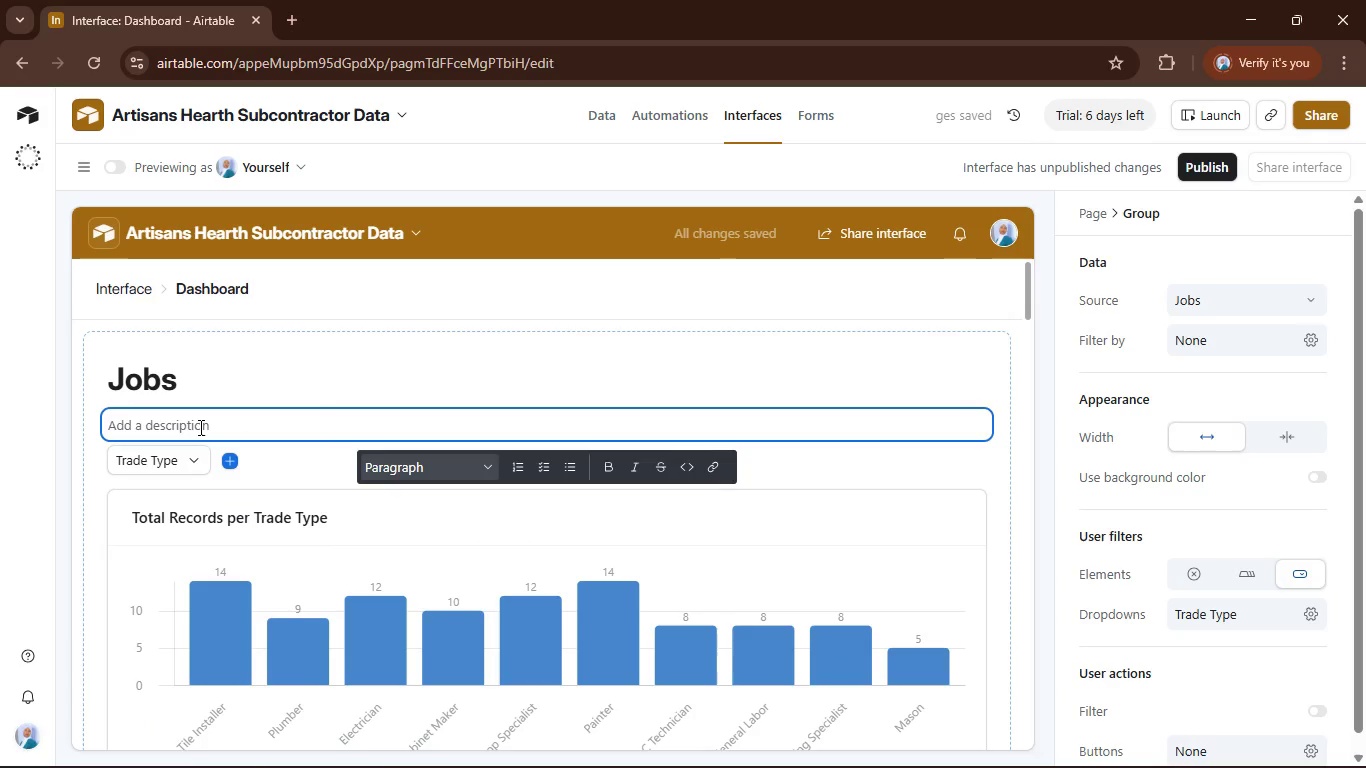 
type(This dashboard provides a )
key(Backspace)
type(n operation manager with the To)
key(Backspace)
key(Backspace)
type(top pef)
key(Backspace)
 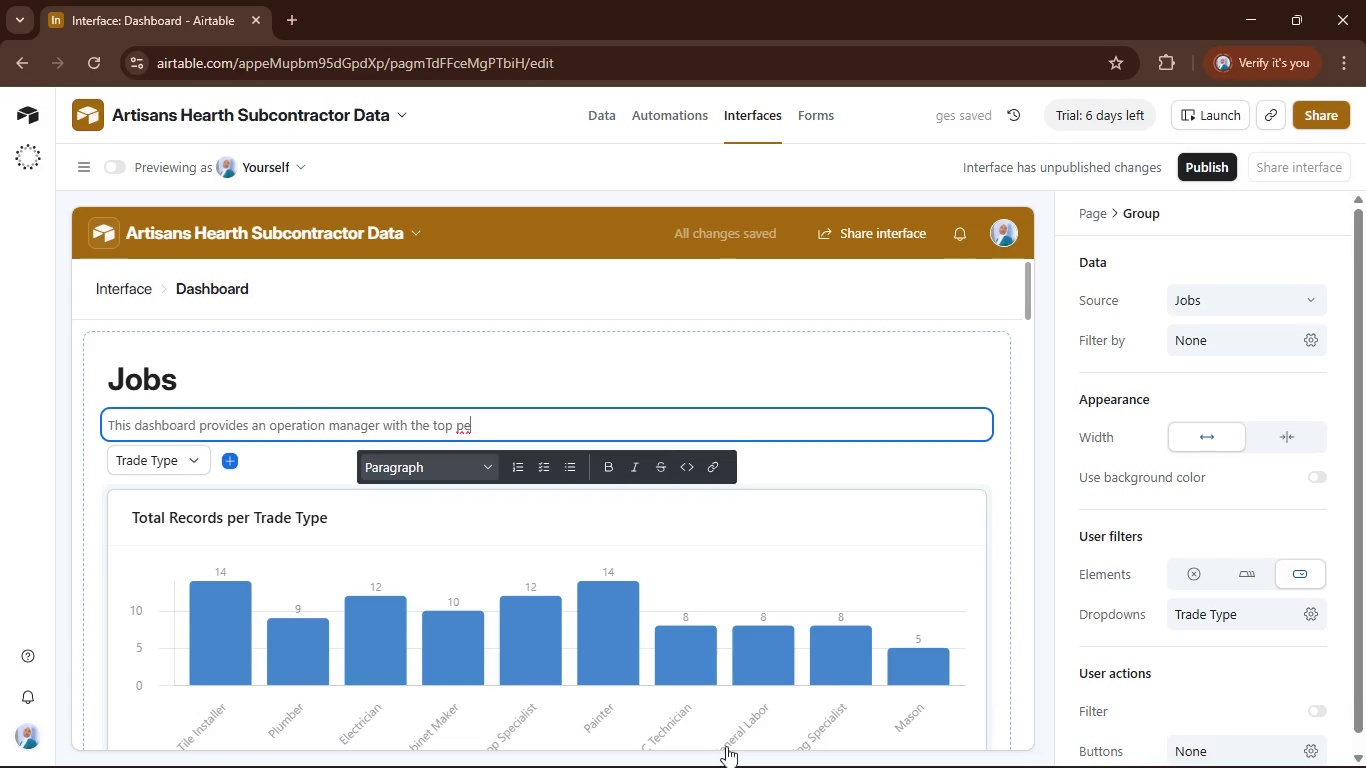 
left_click([790, 756])